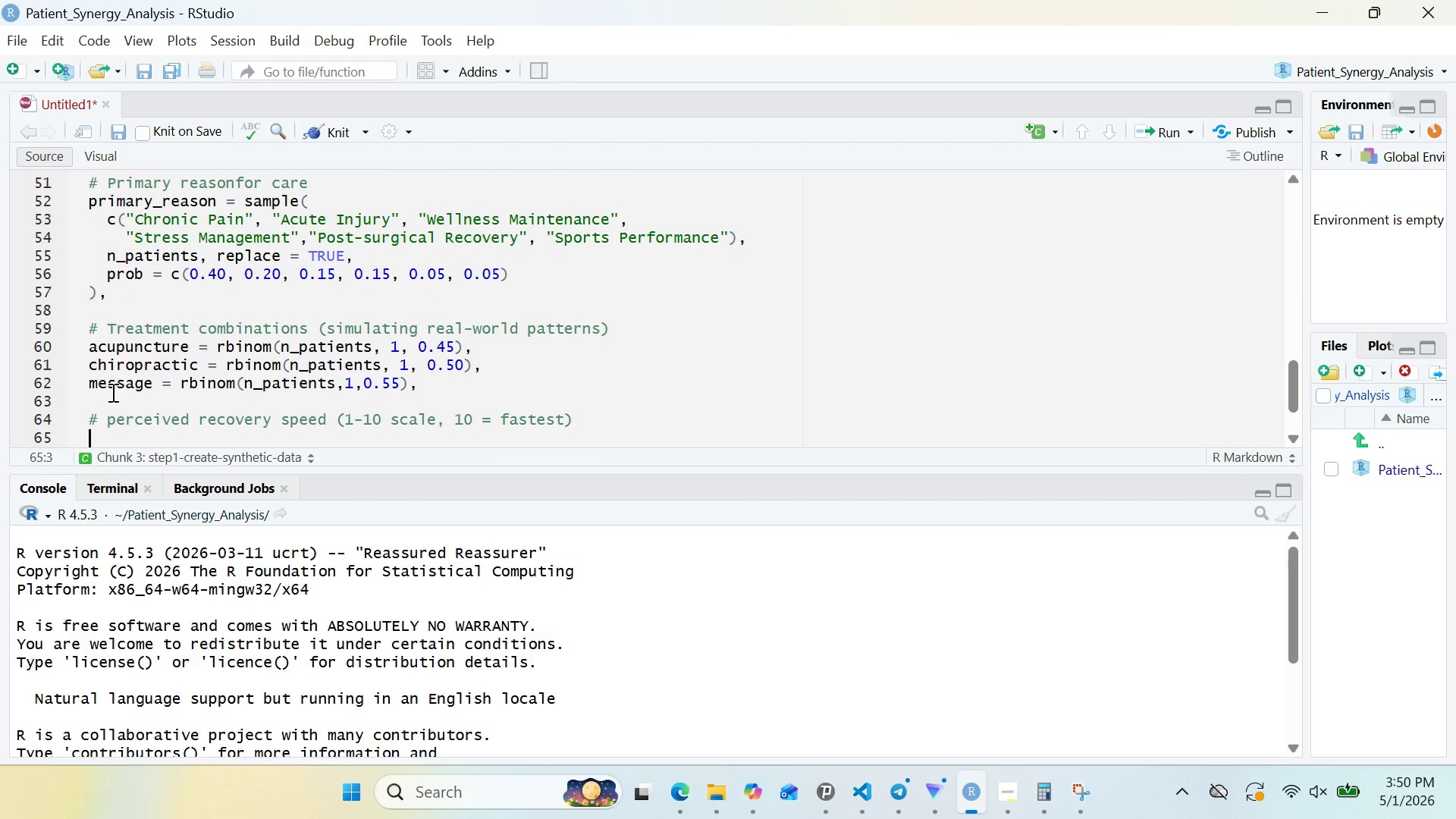 
type(RECOVRY_)
 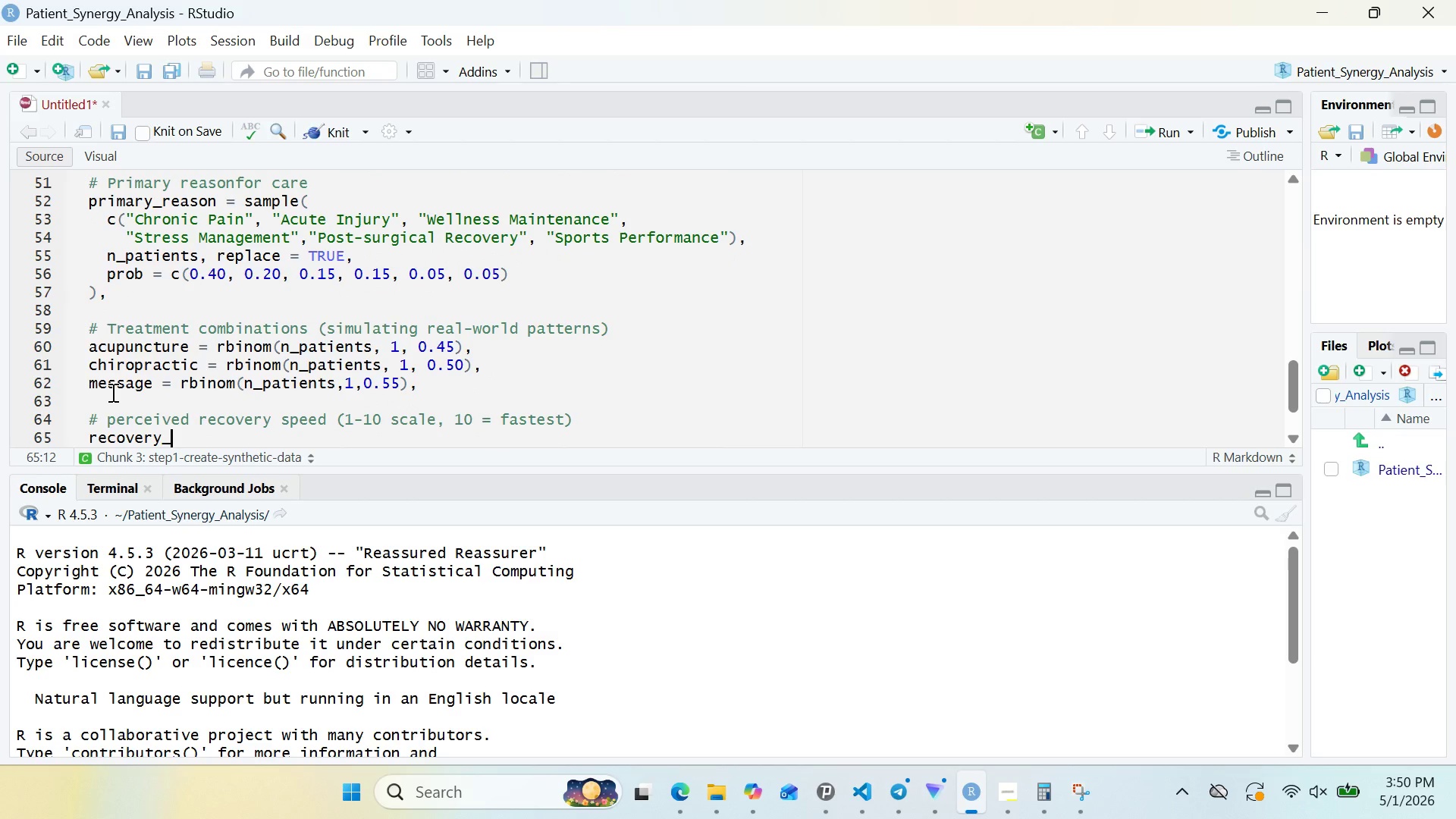 
type(speed = NA,)
 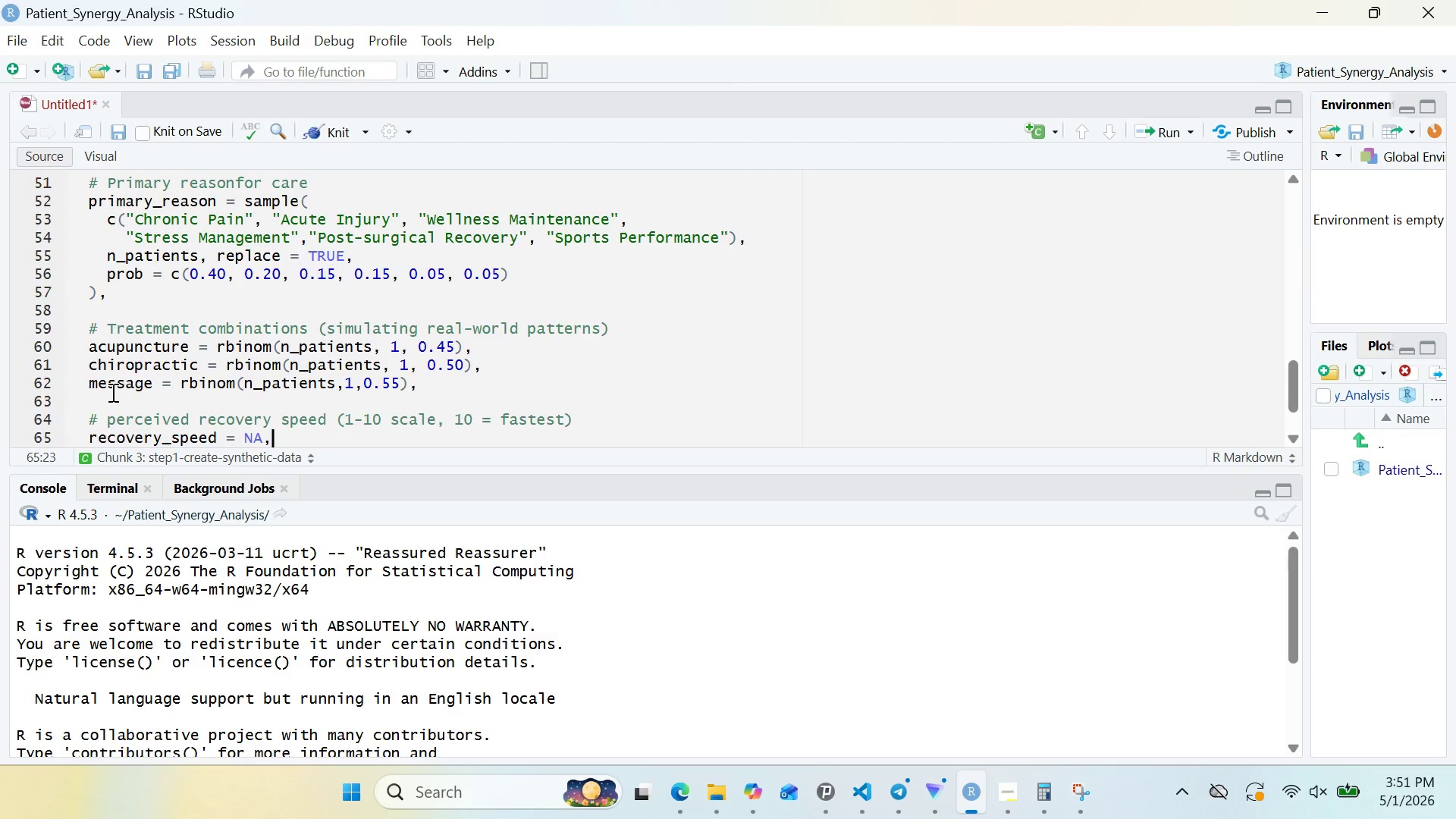 
key(Enter)
 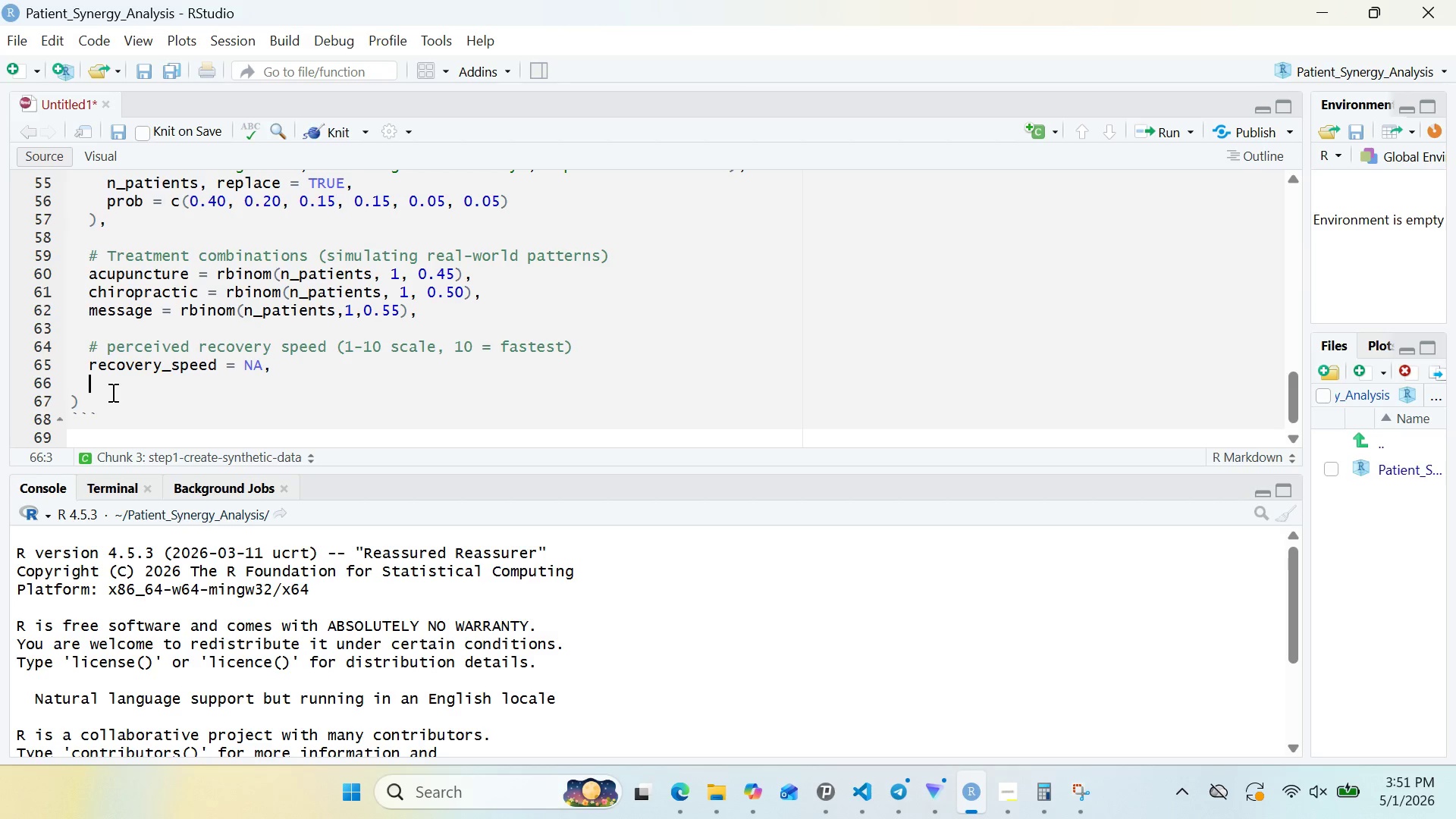 
key(Enter)
 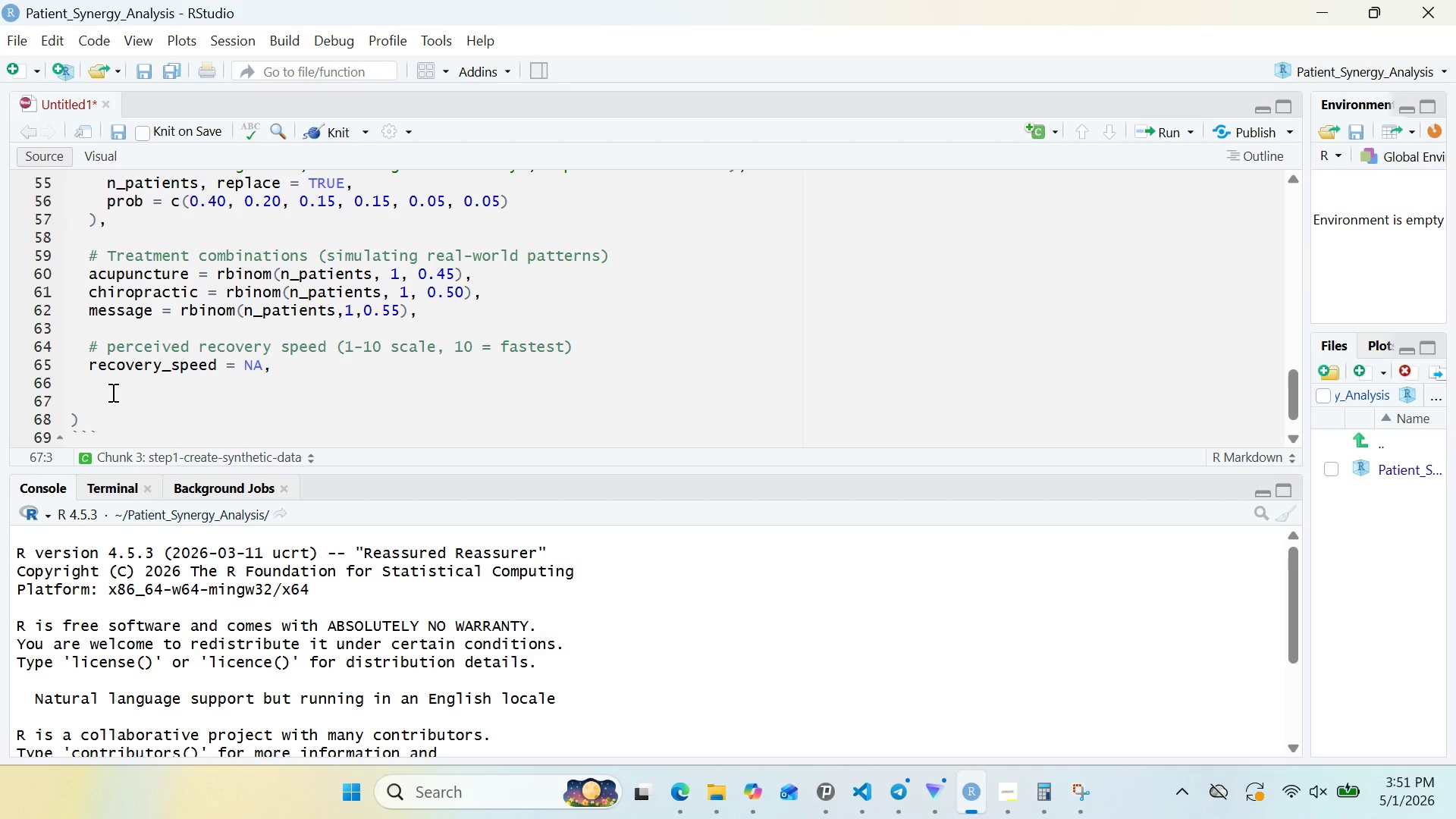 
key(Shift+3)
 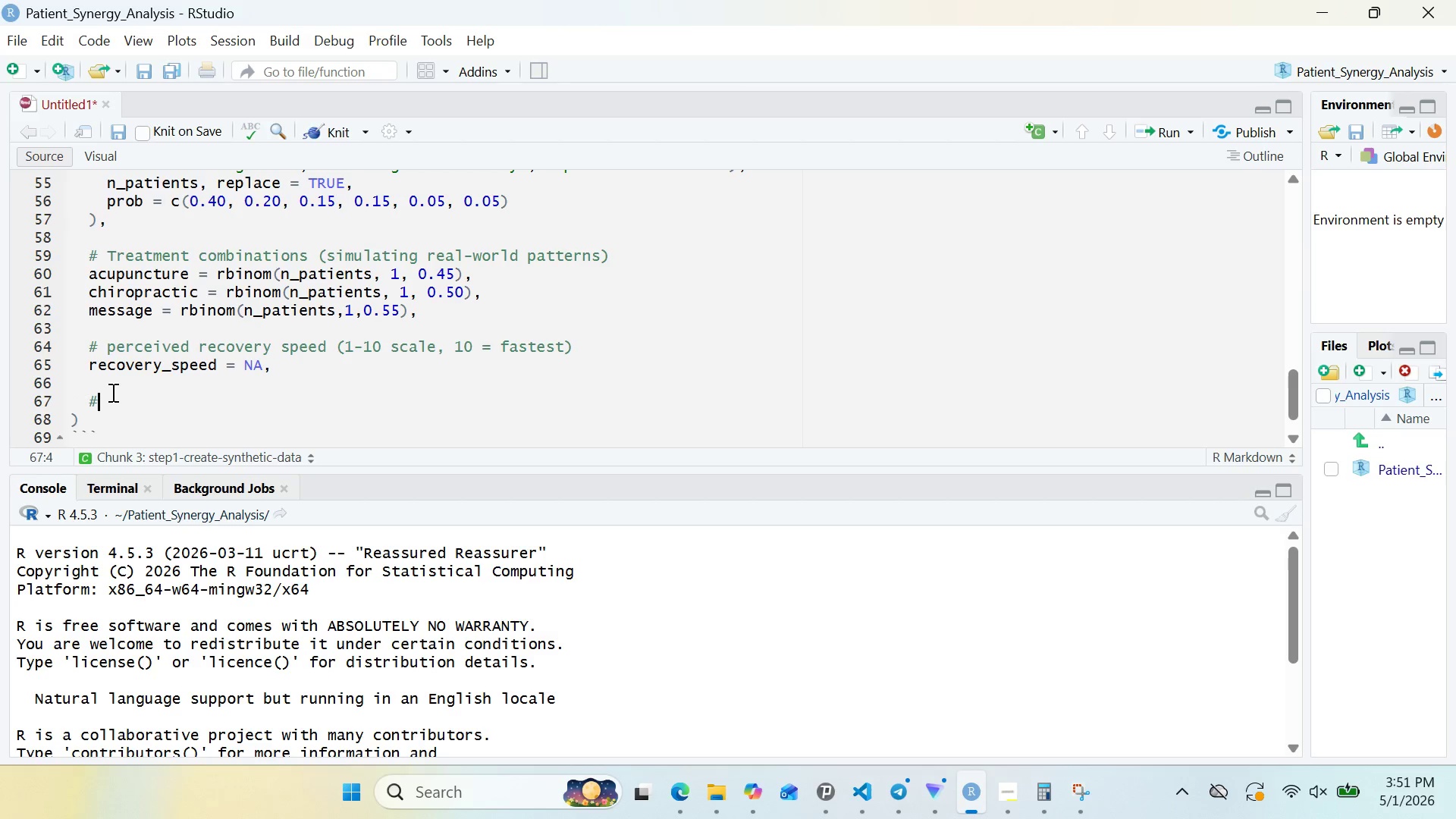 
type(Satisfaction score (1-5 scale)
 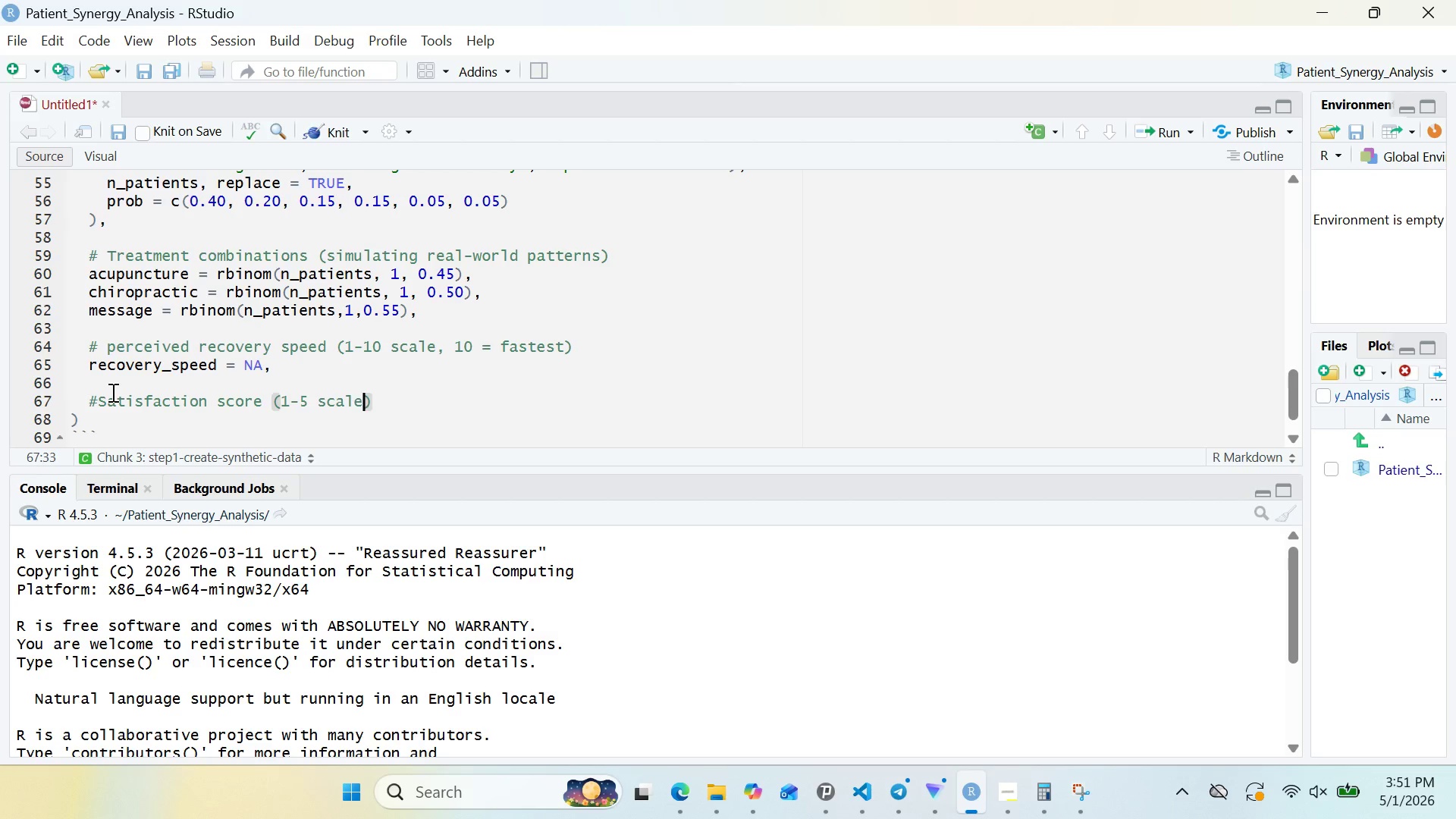 
key(ArrowRight)
 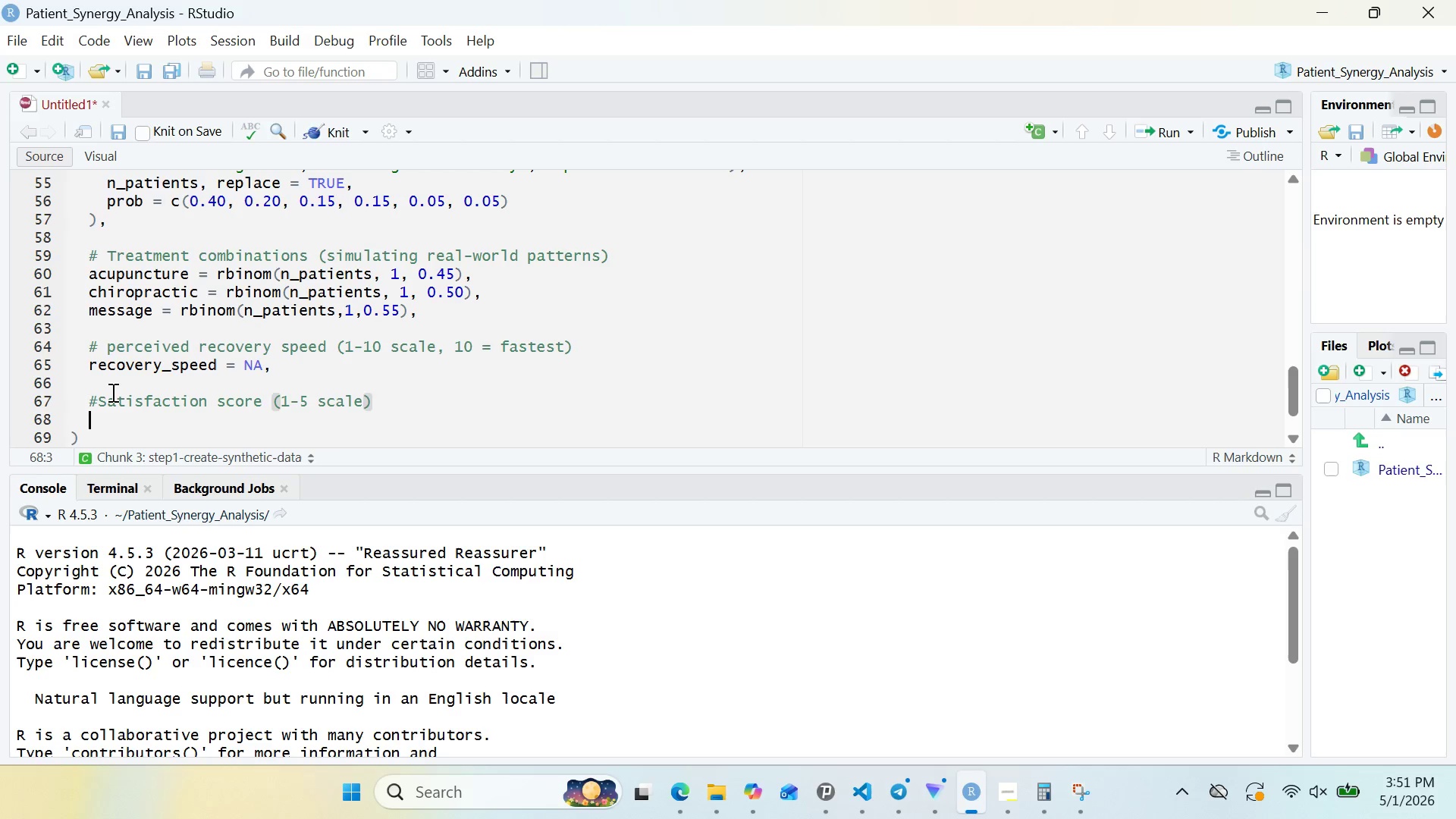 
key(Enter)
 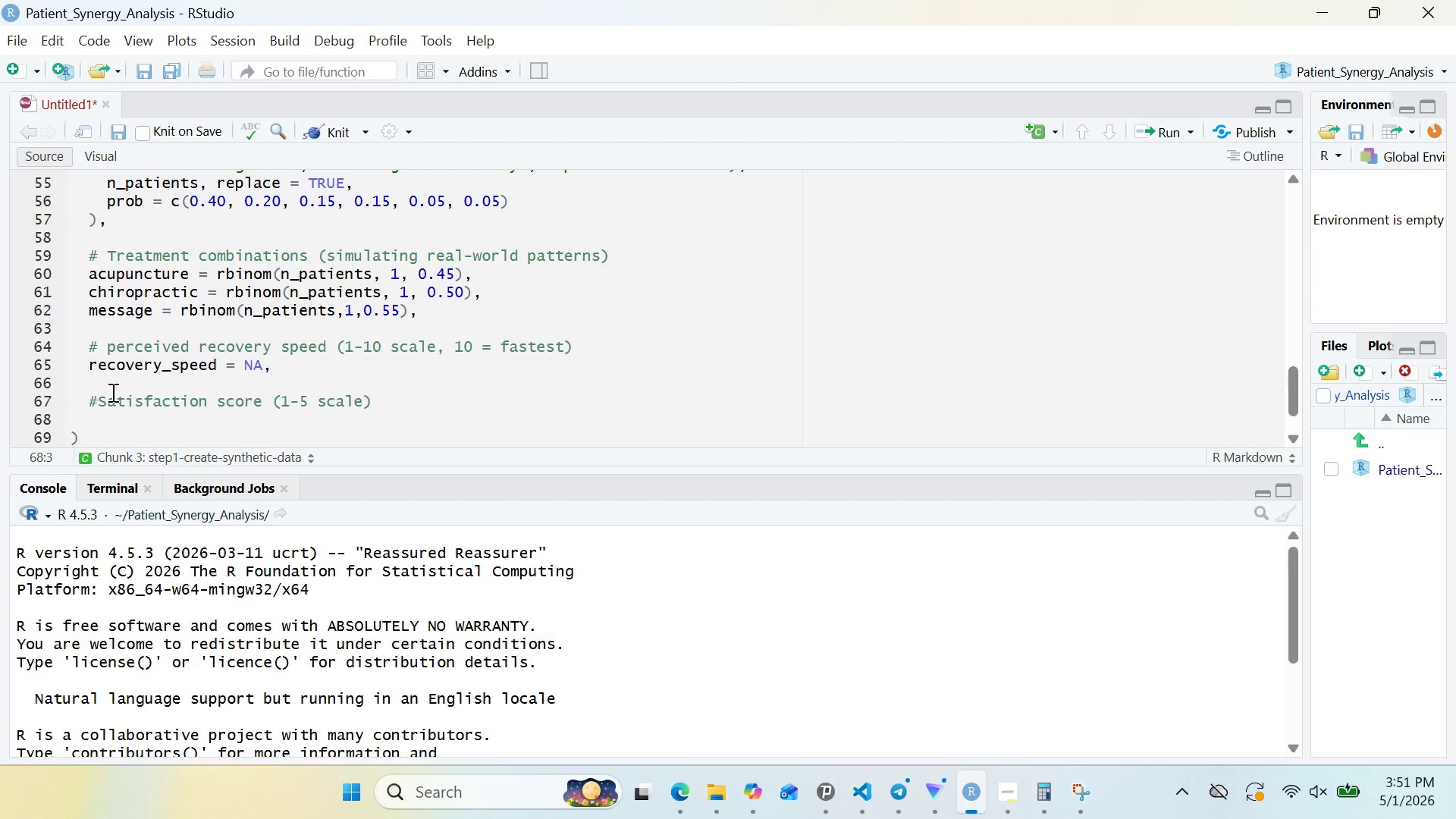 
type(satisfaction = NA,)
 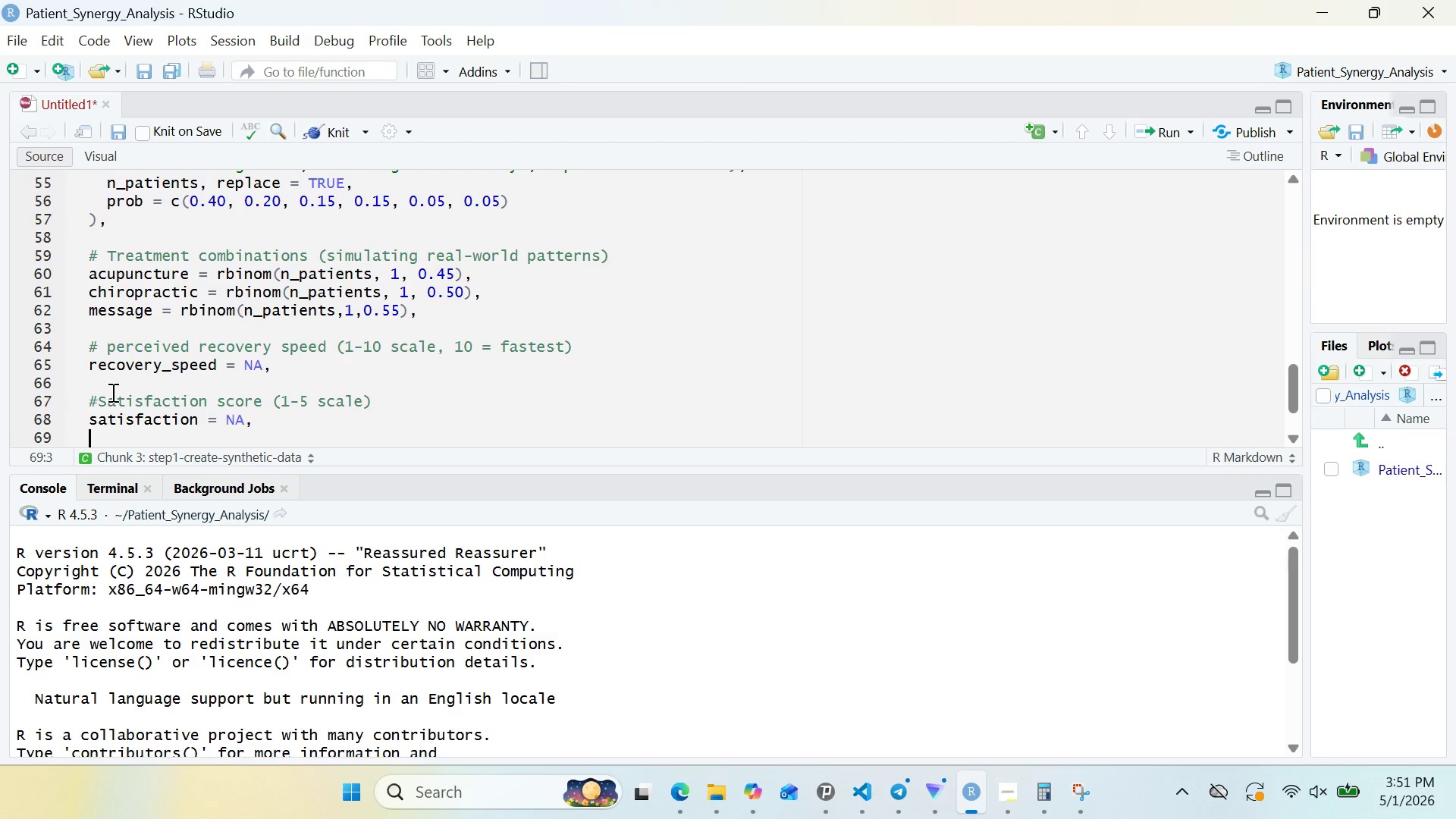 
 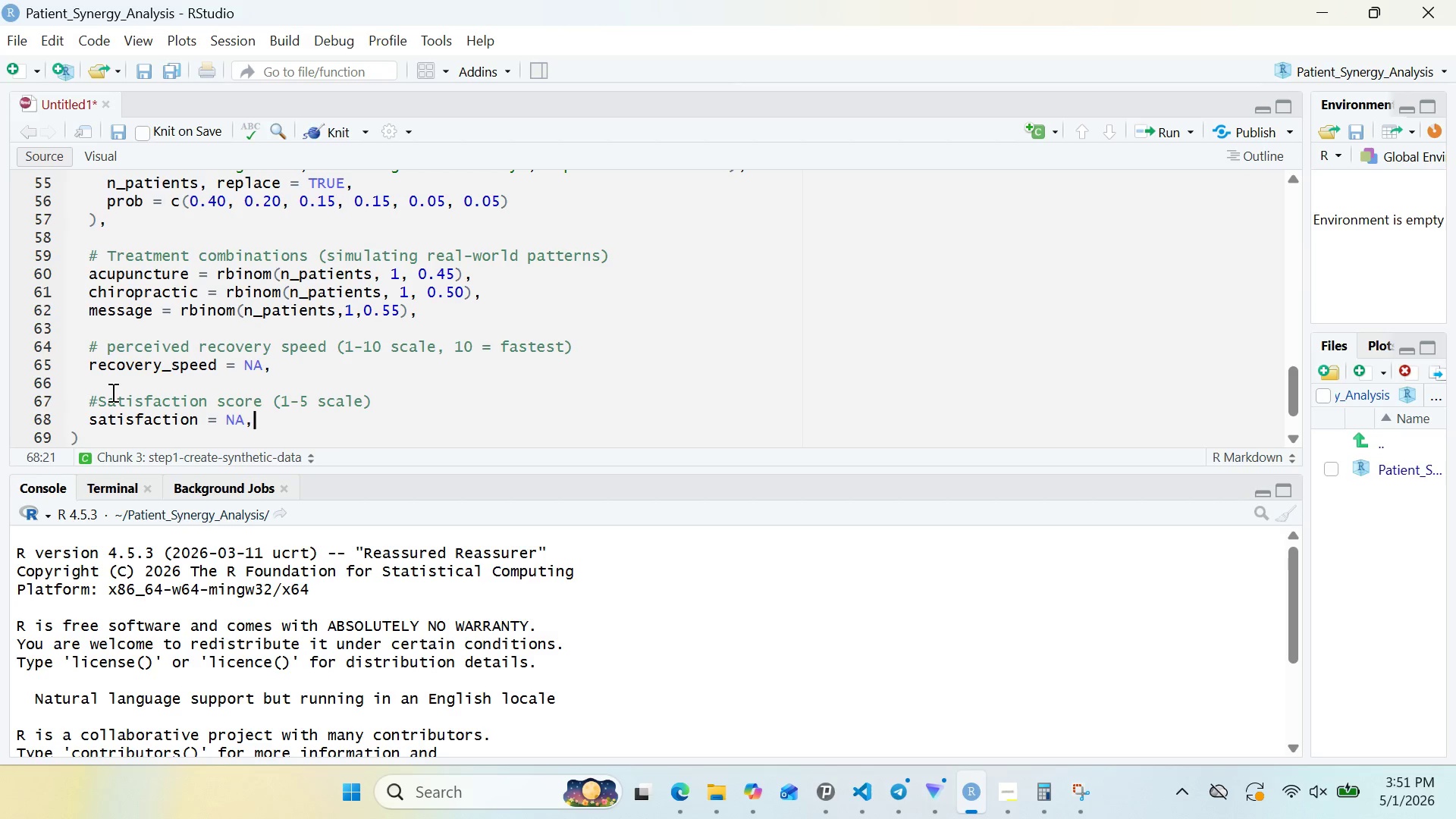 
key(Enter)
 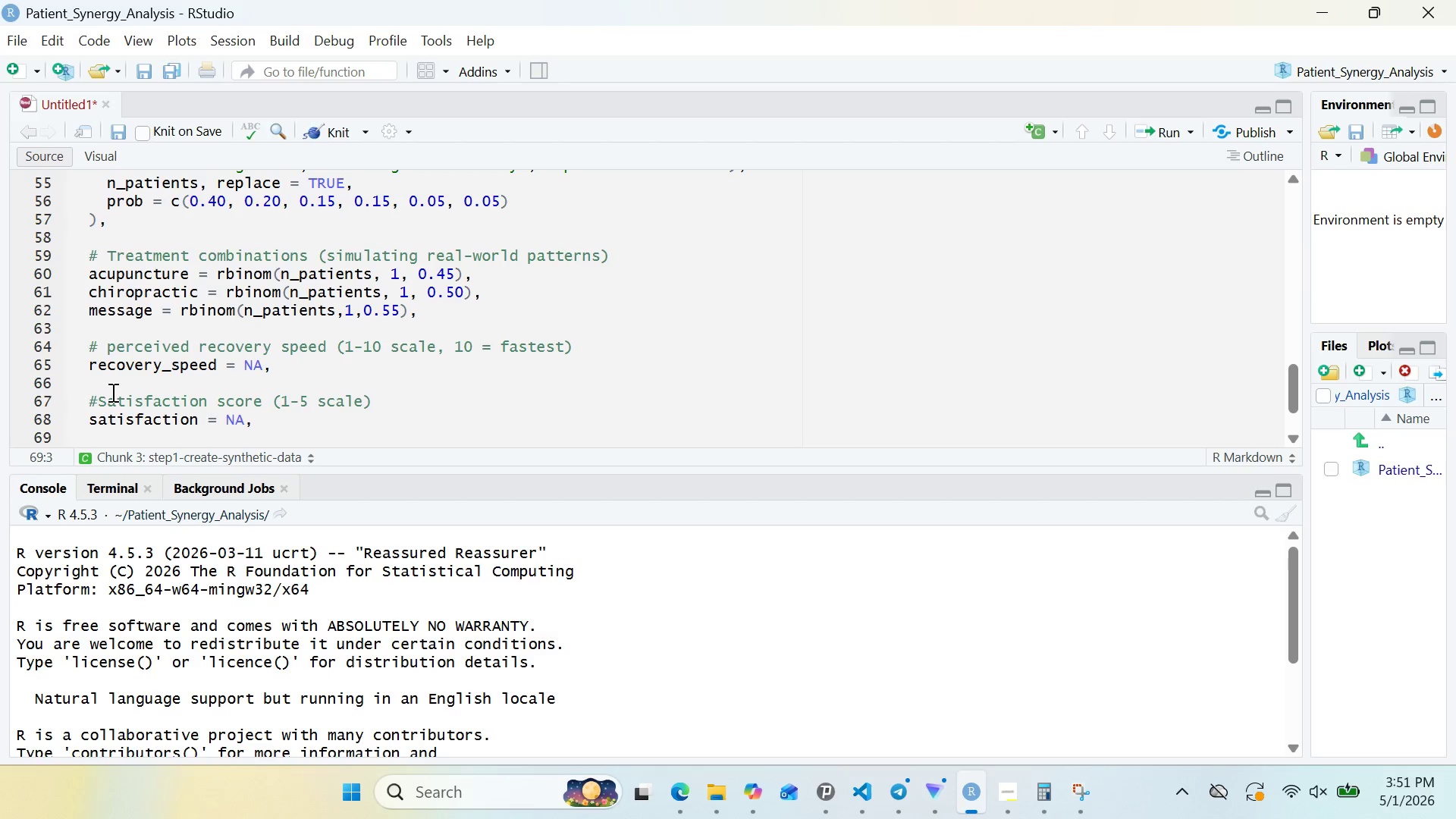 
key(Enter)
 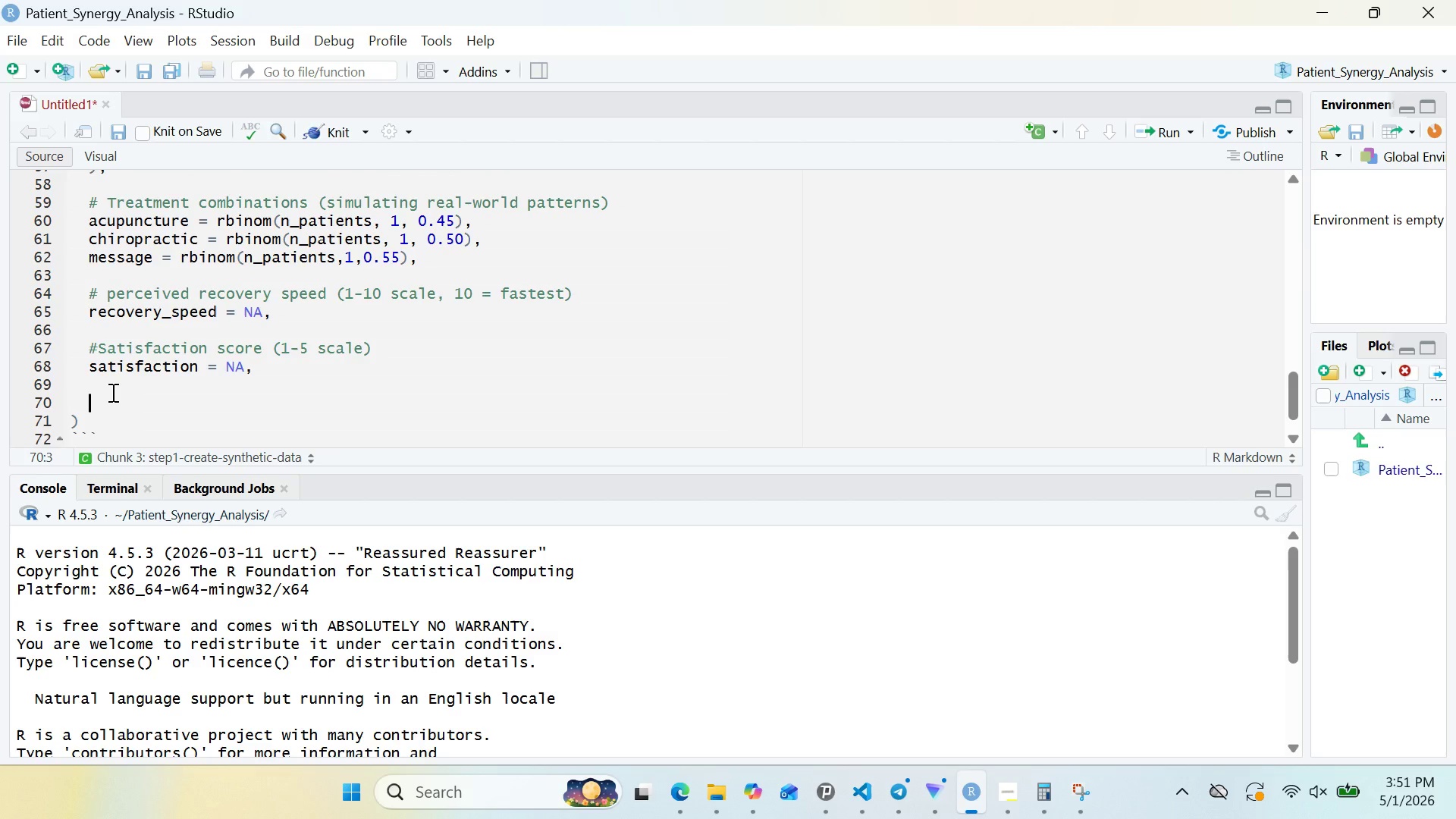 
type(#Treatment frequency (sessions per month)
 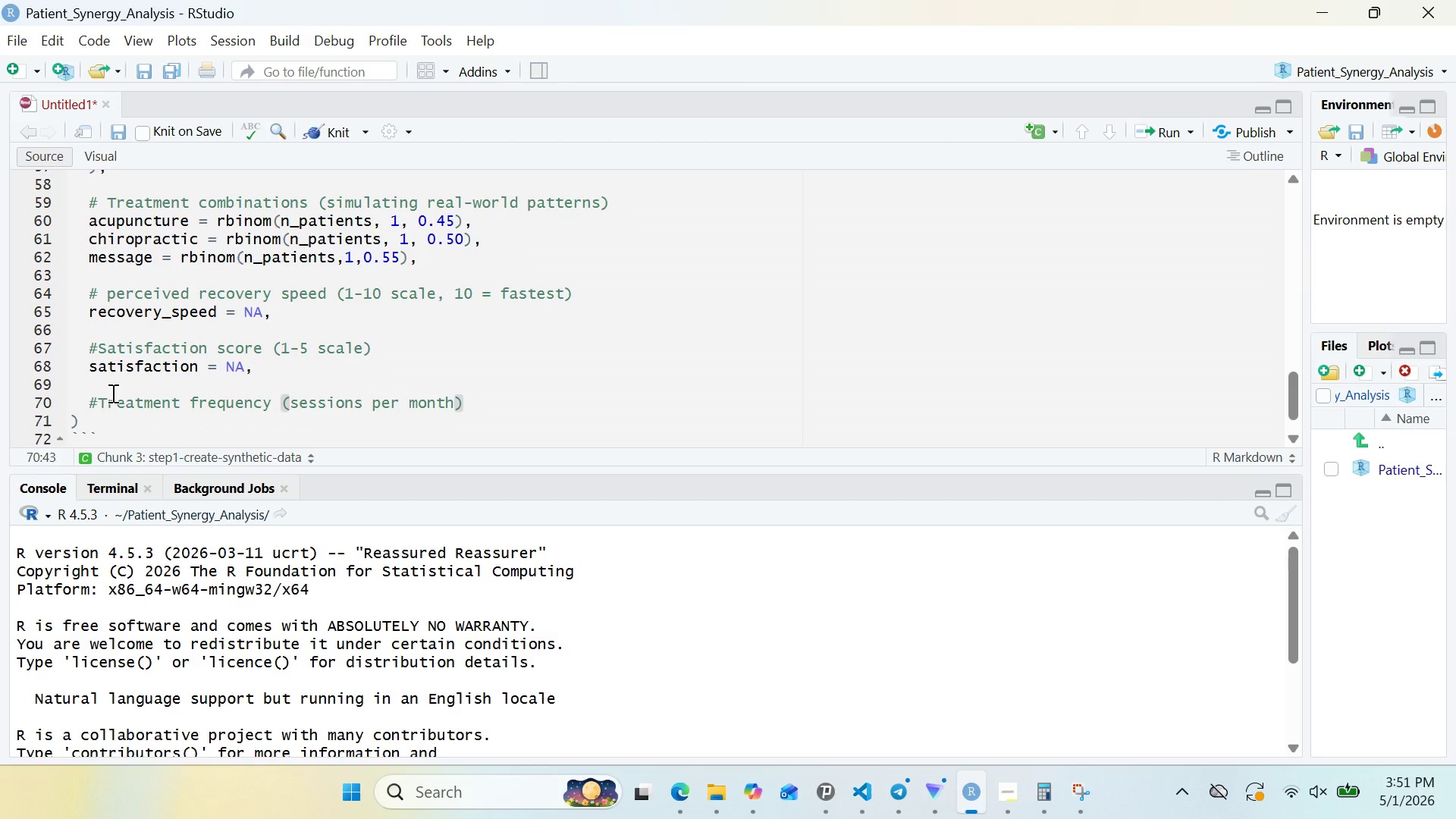 
key(ArrowRight)
 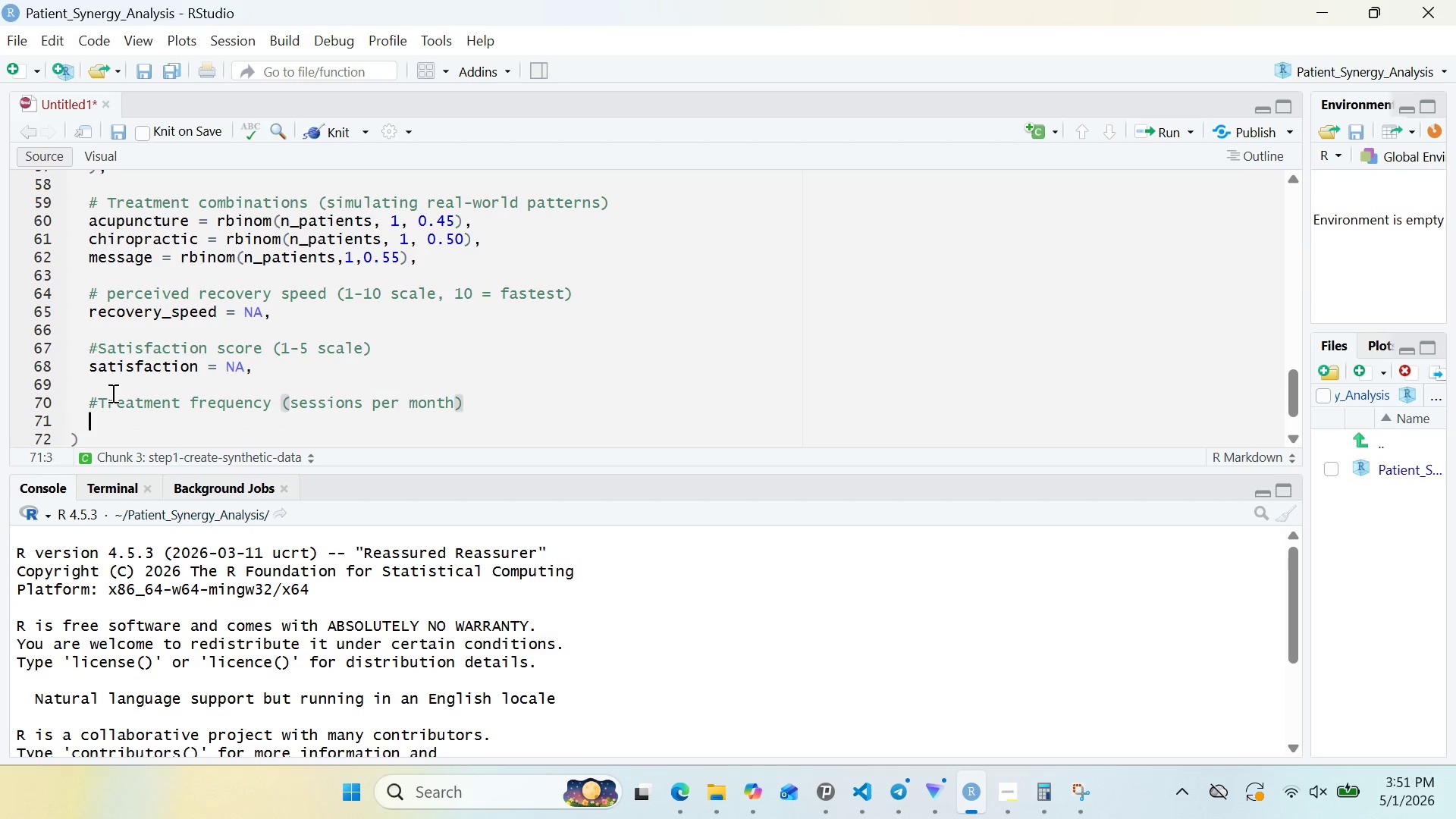 
key(Enter)
 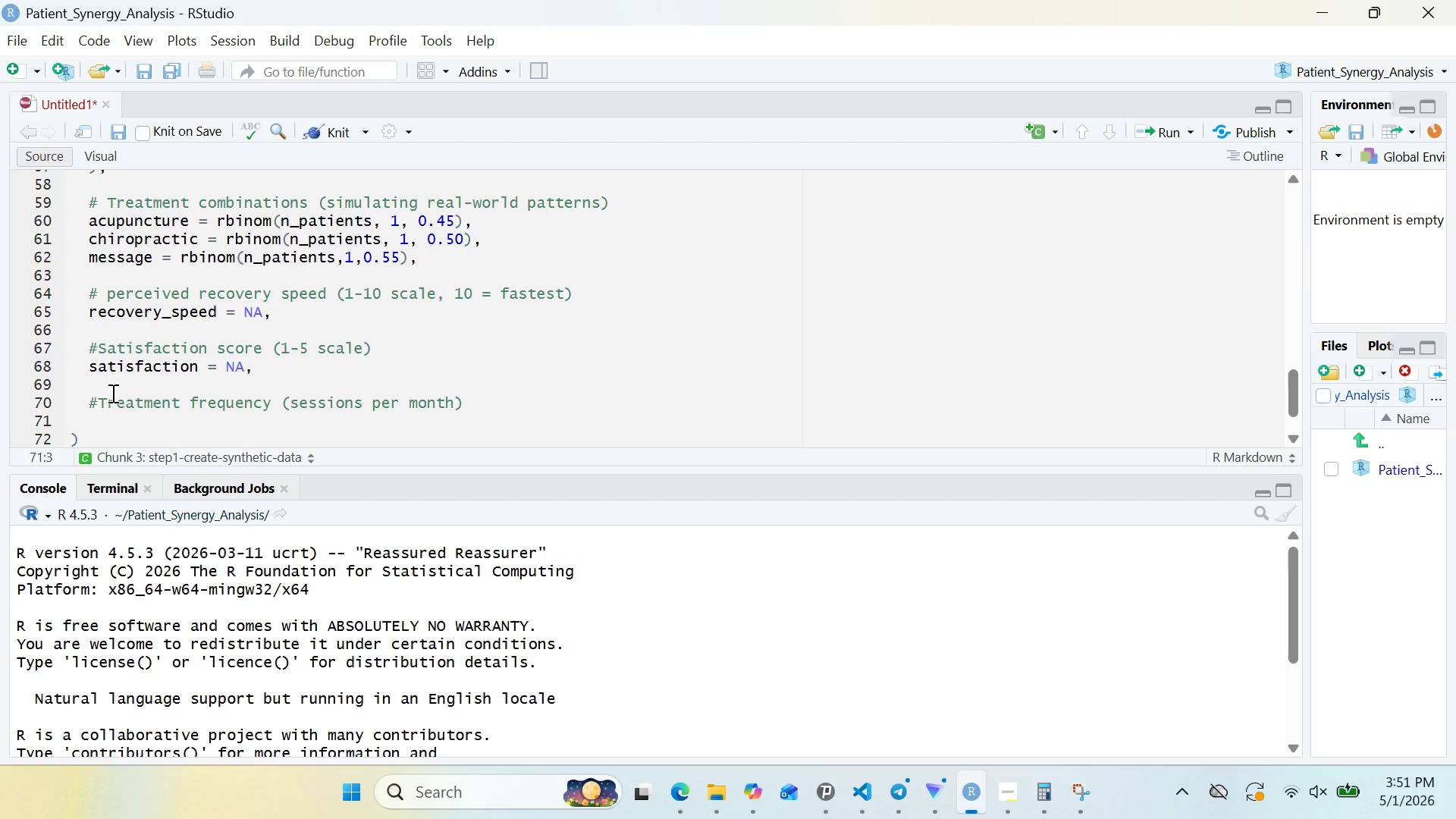 
type(sessions_per_month = NA)
 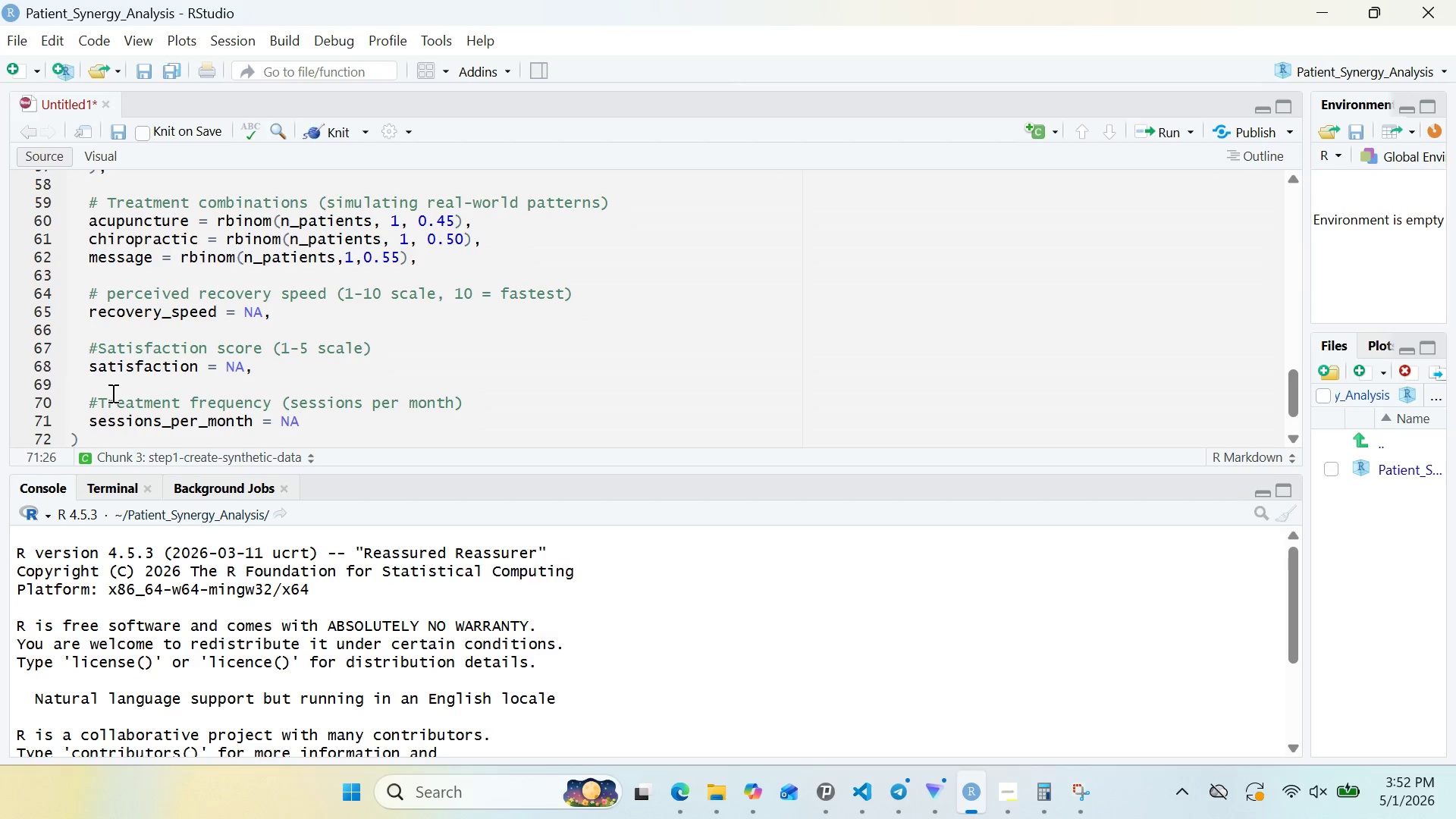 
wait(6.31)
 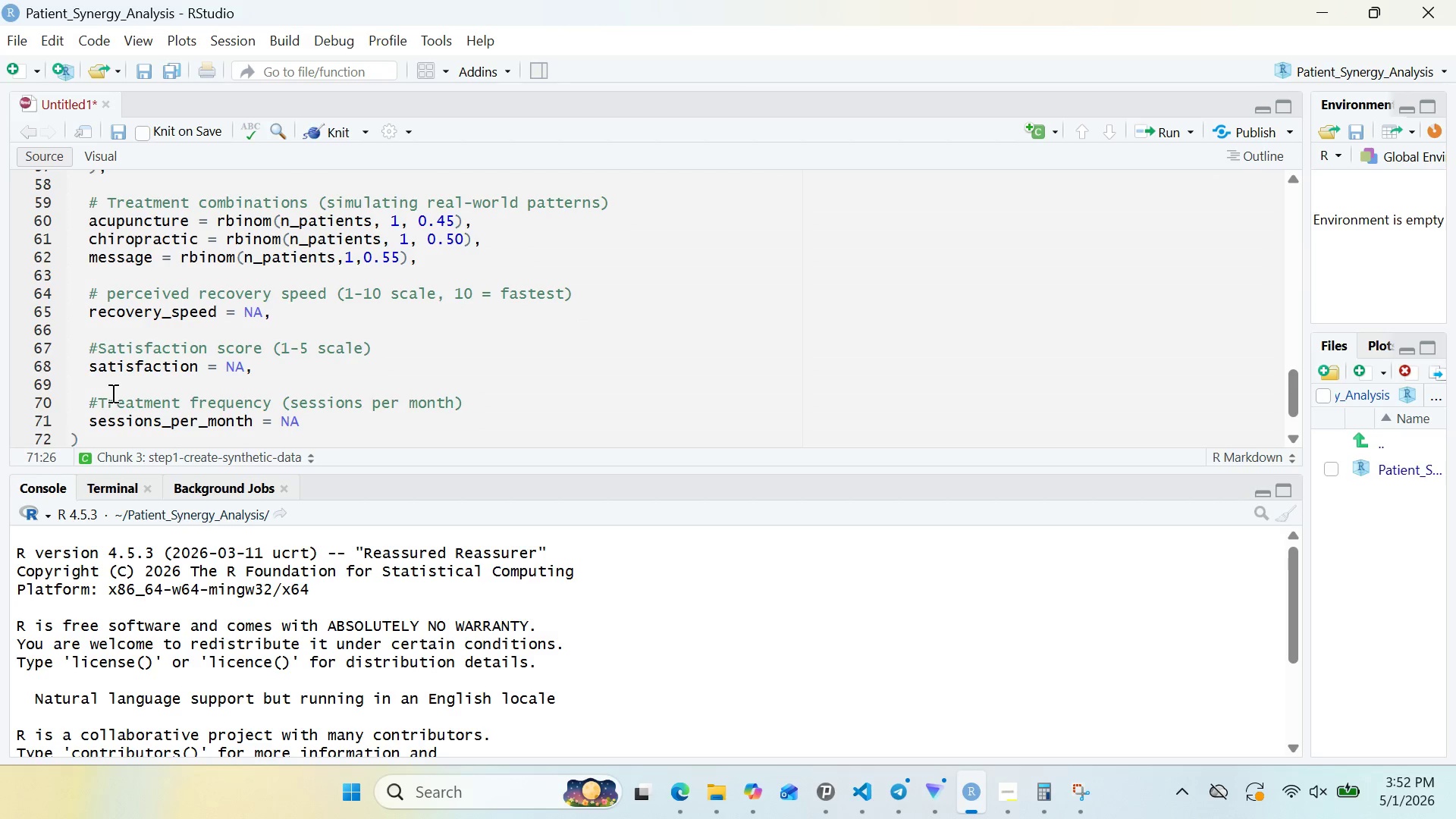 
left_click([91, 375])
 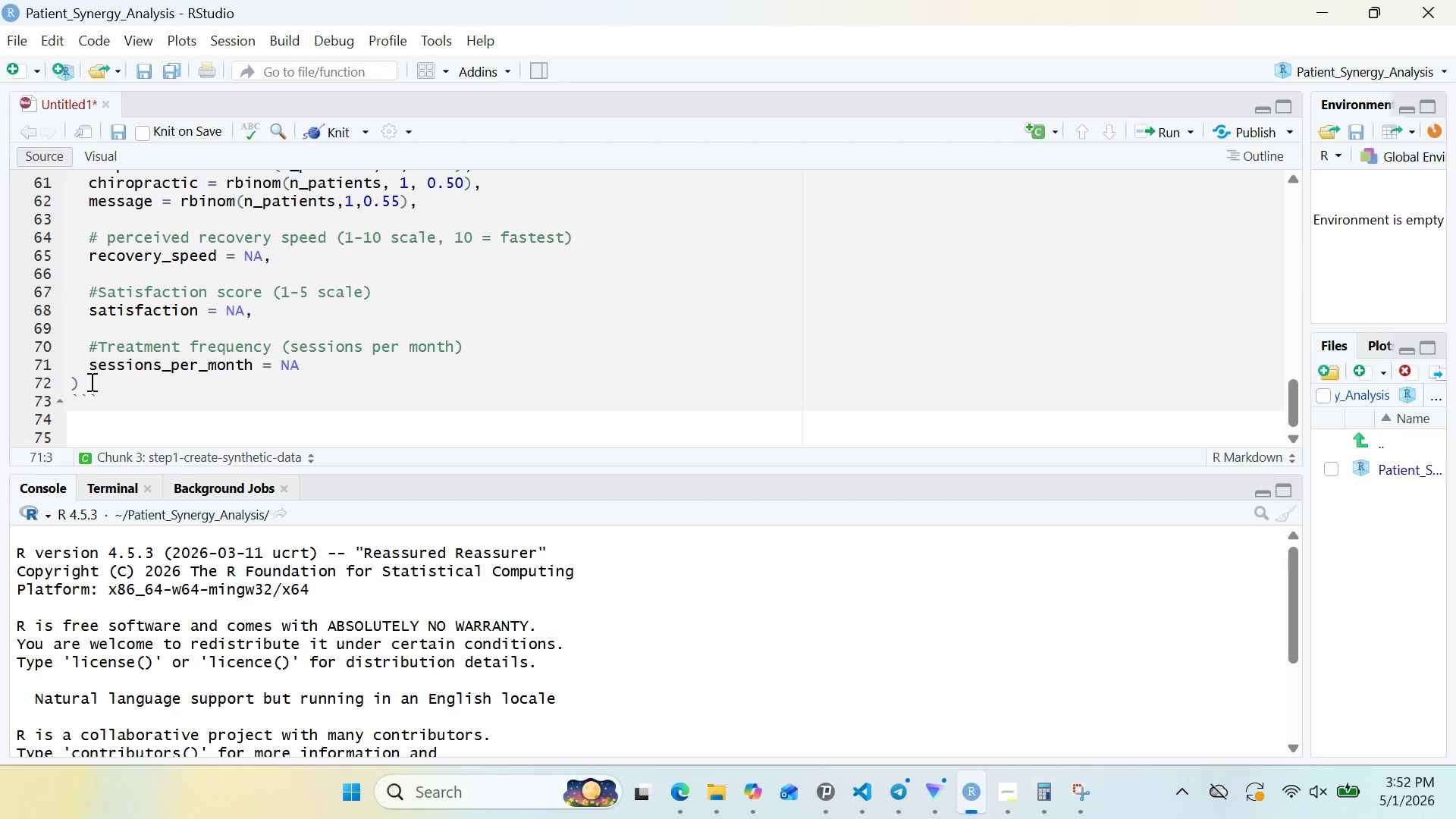 
left_click([90, 381])
 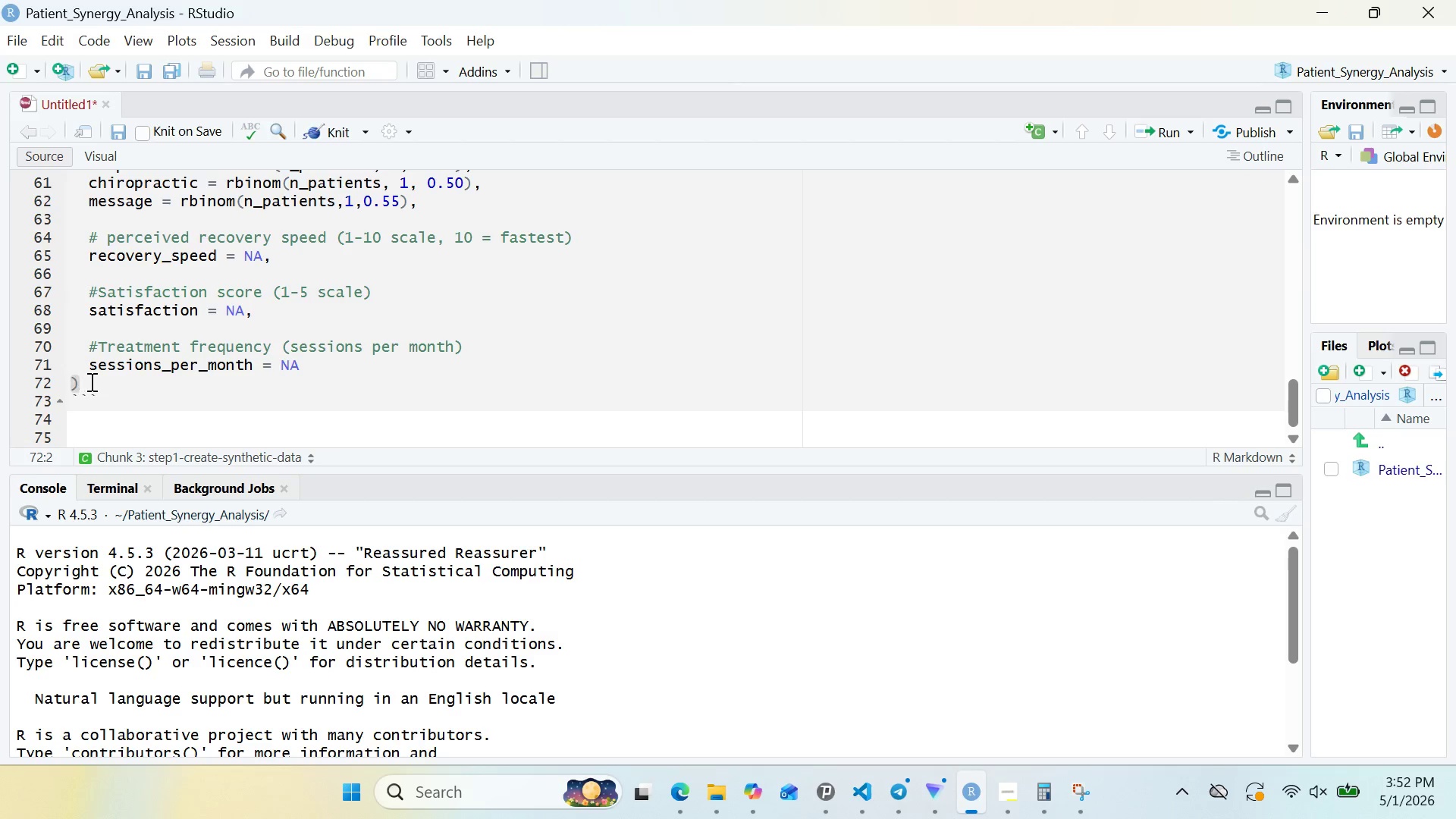 
key(Enter)
 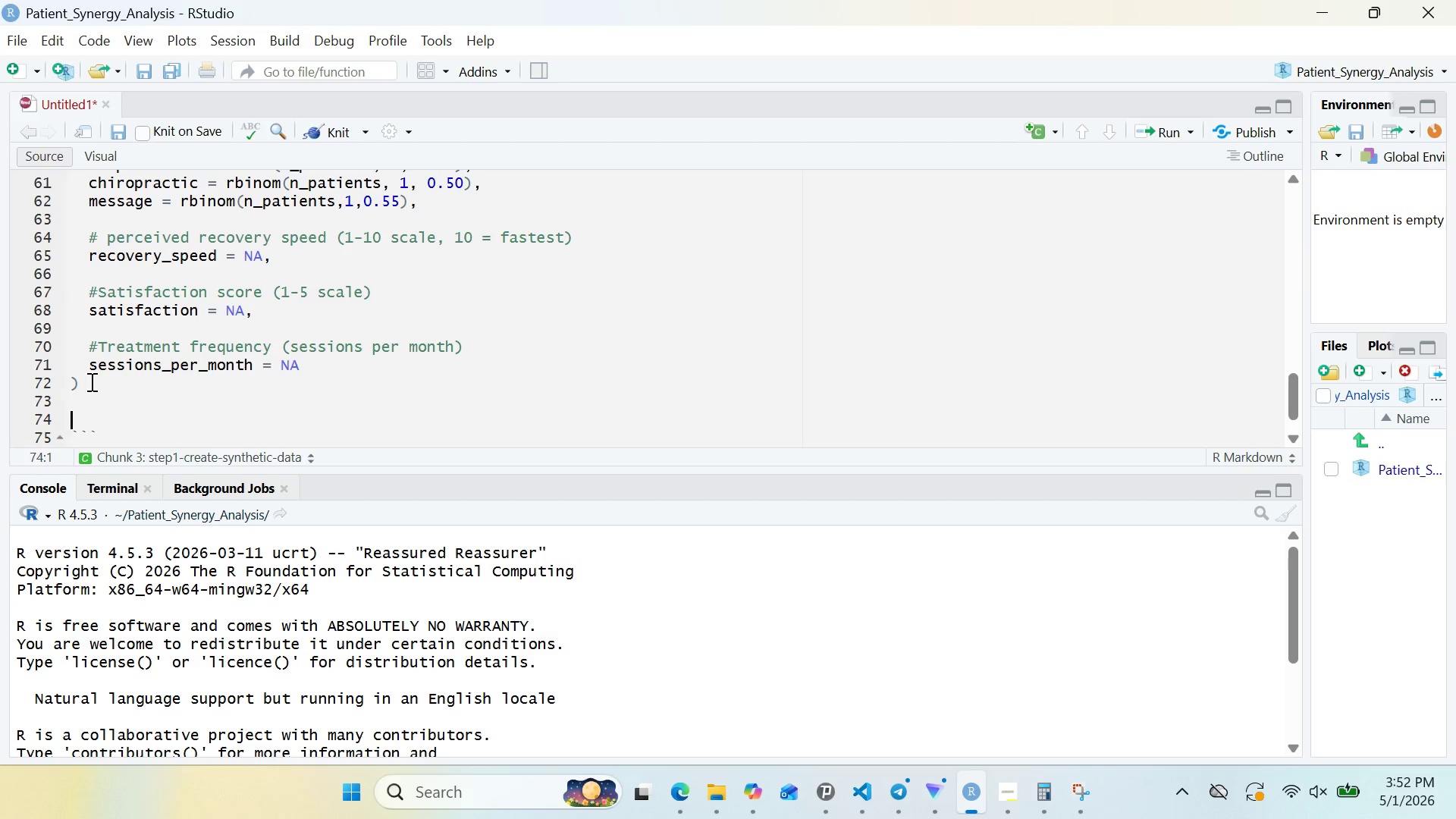 
key(Enter)
 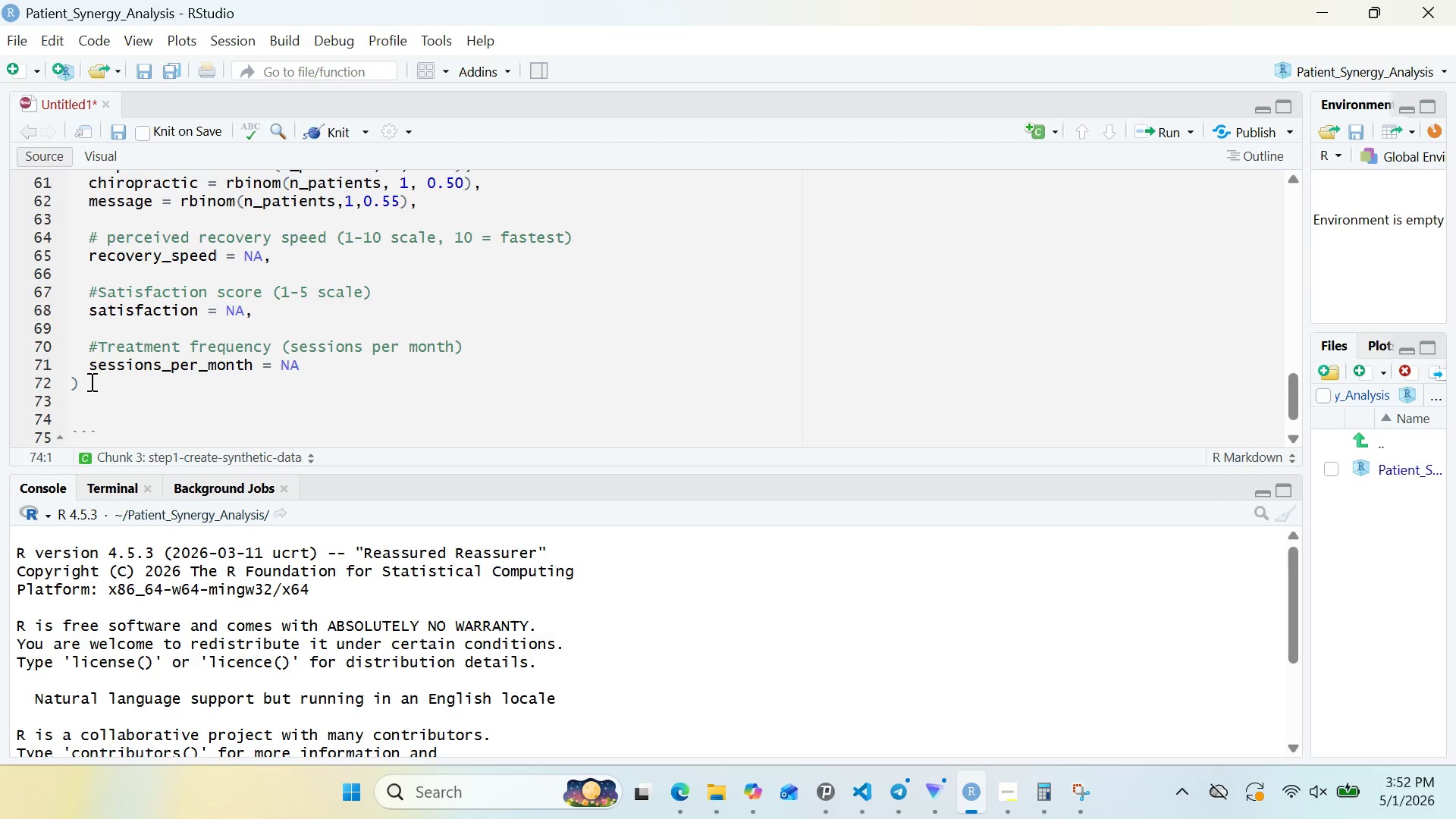 
type(# Generate reaistic outcome variables with synergy effects)
 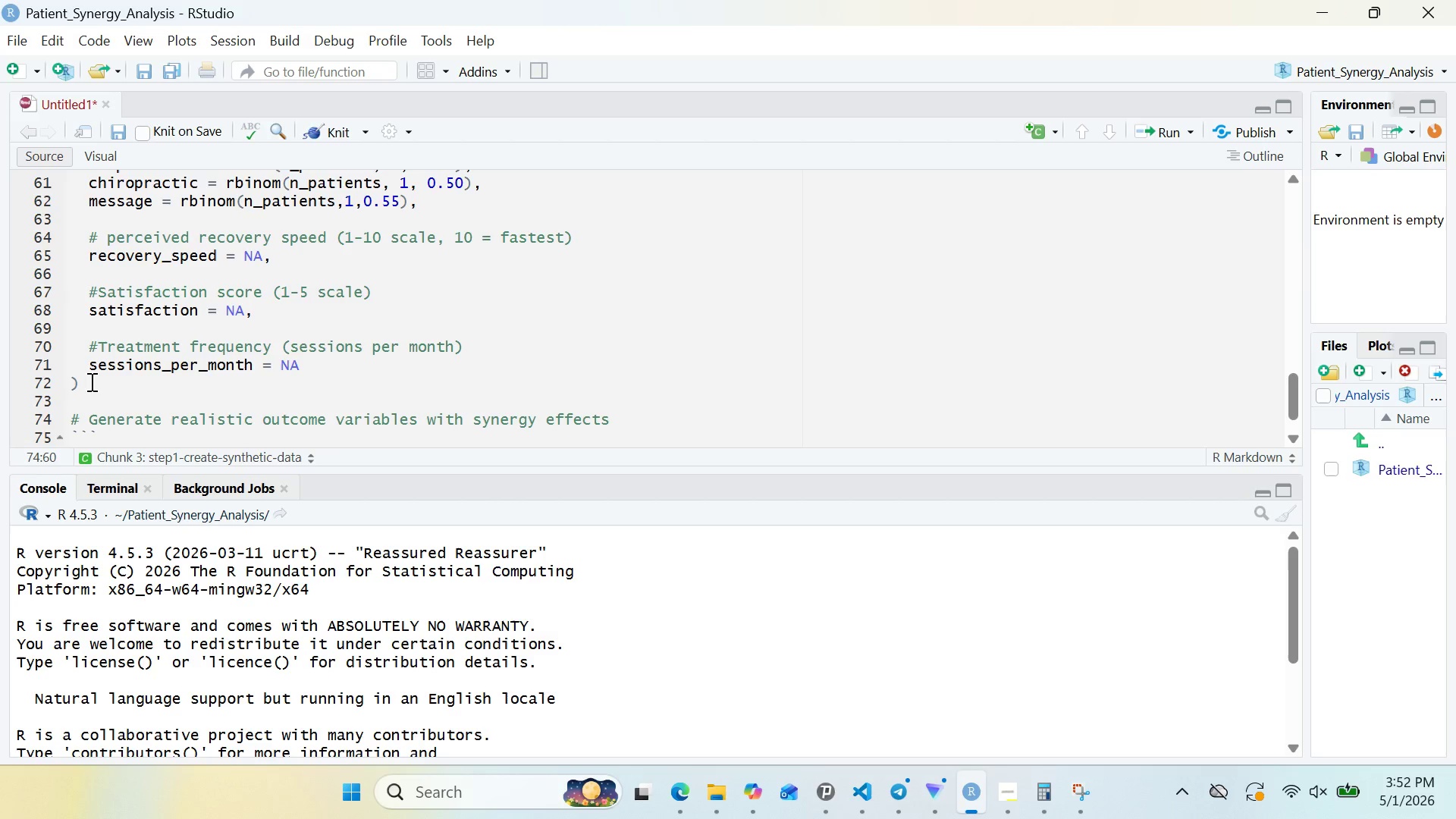 
key(Enter)
 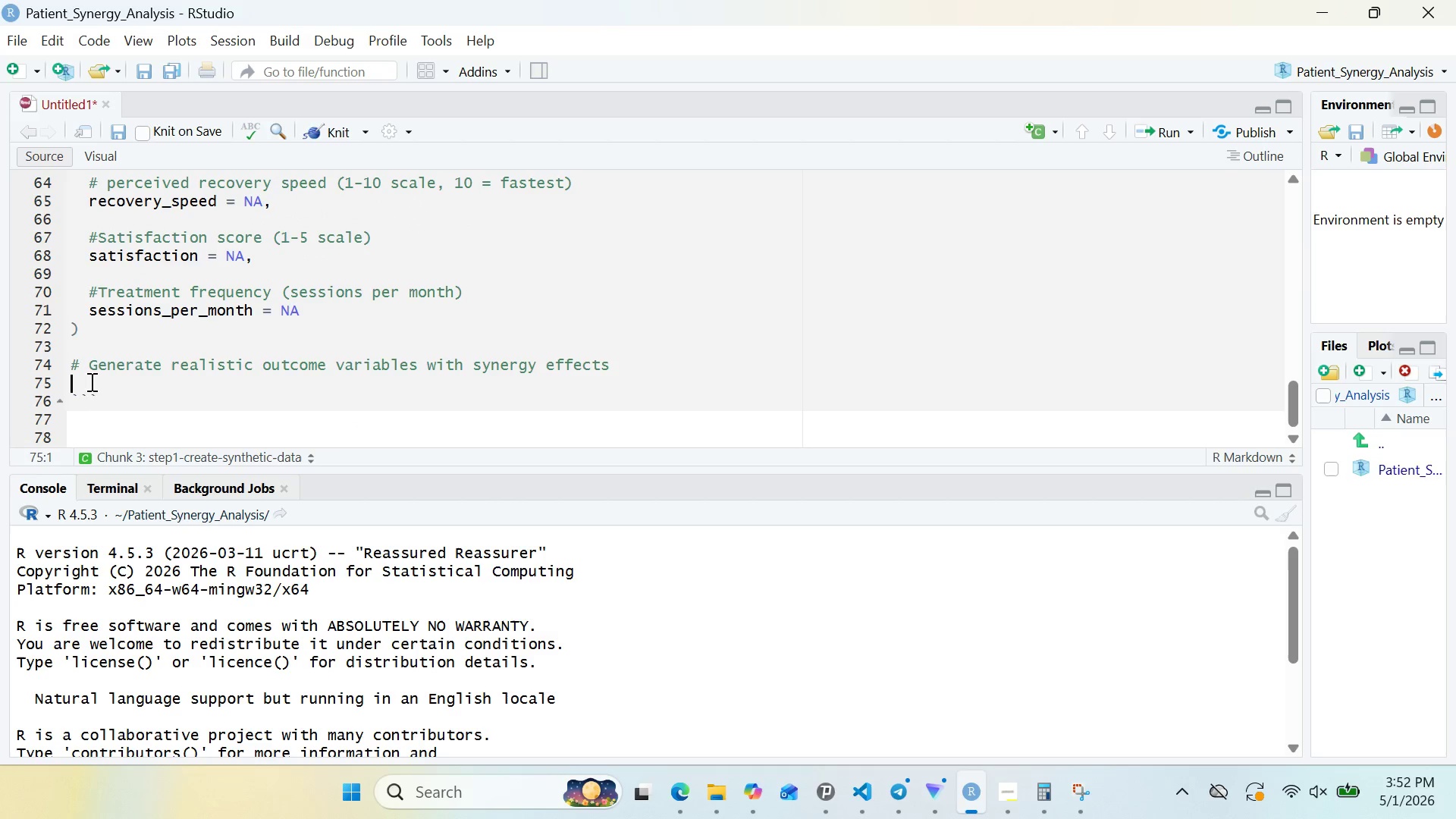 
type(for(i in 1:n_pa)
 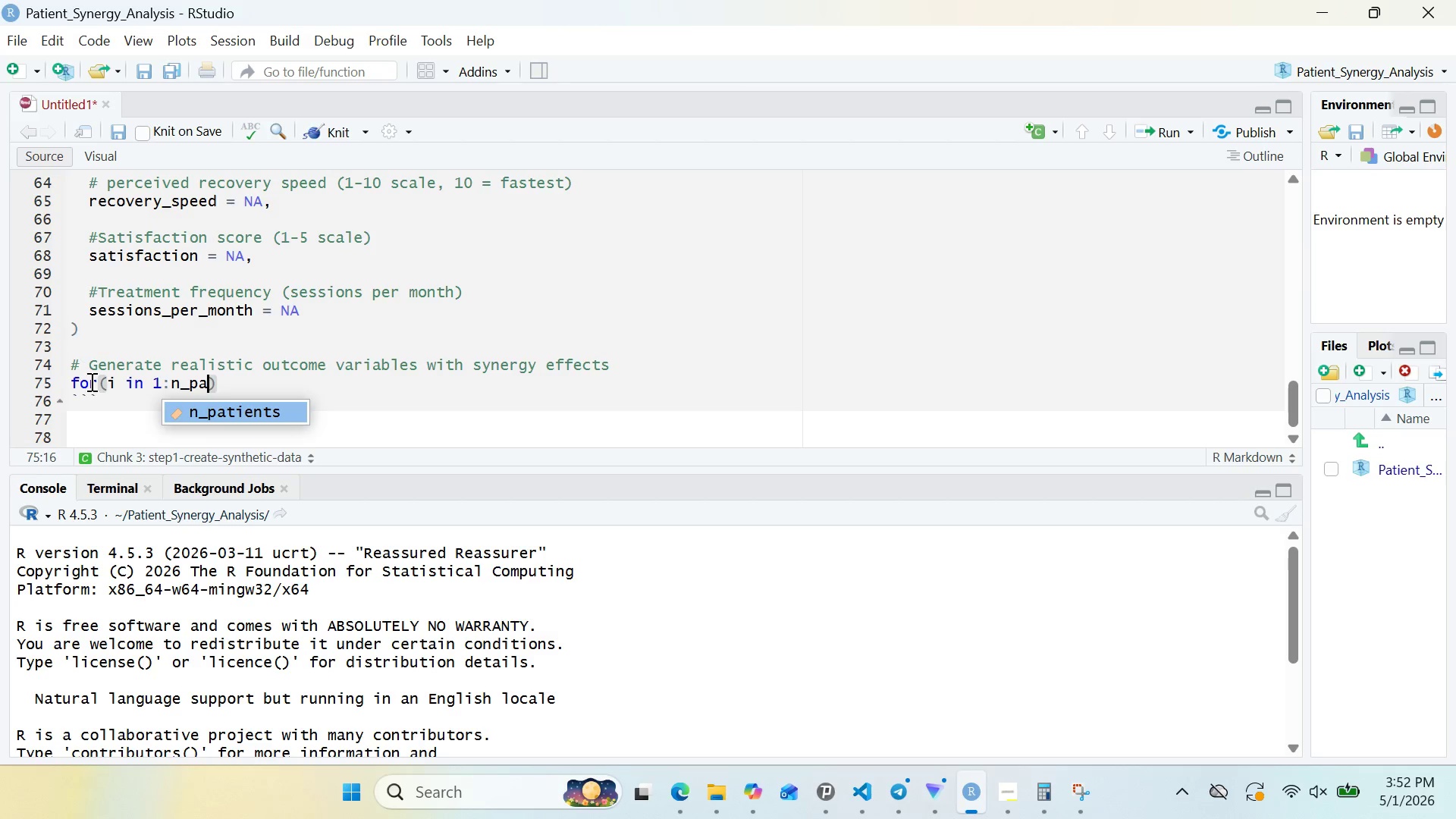 
key(Enter)
 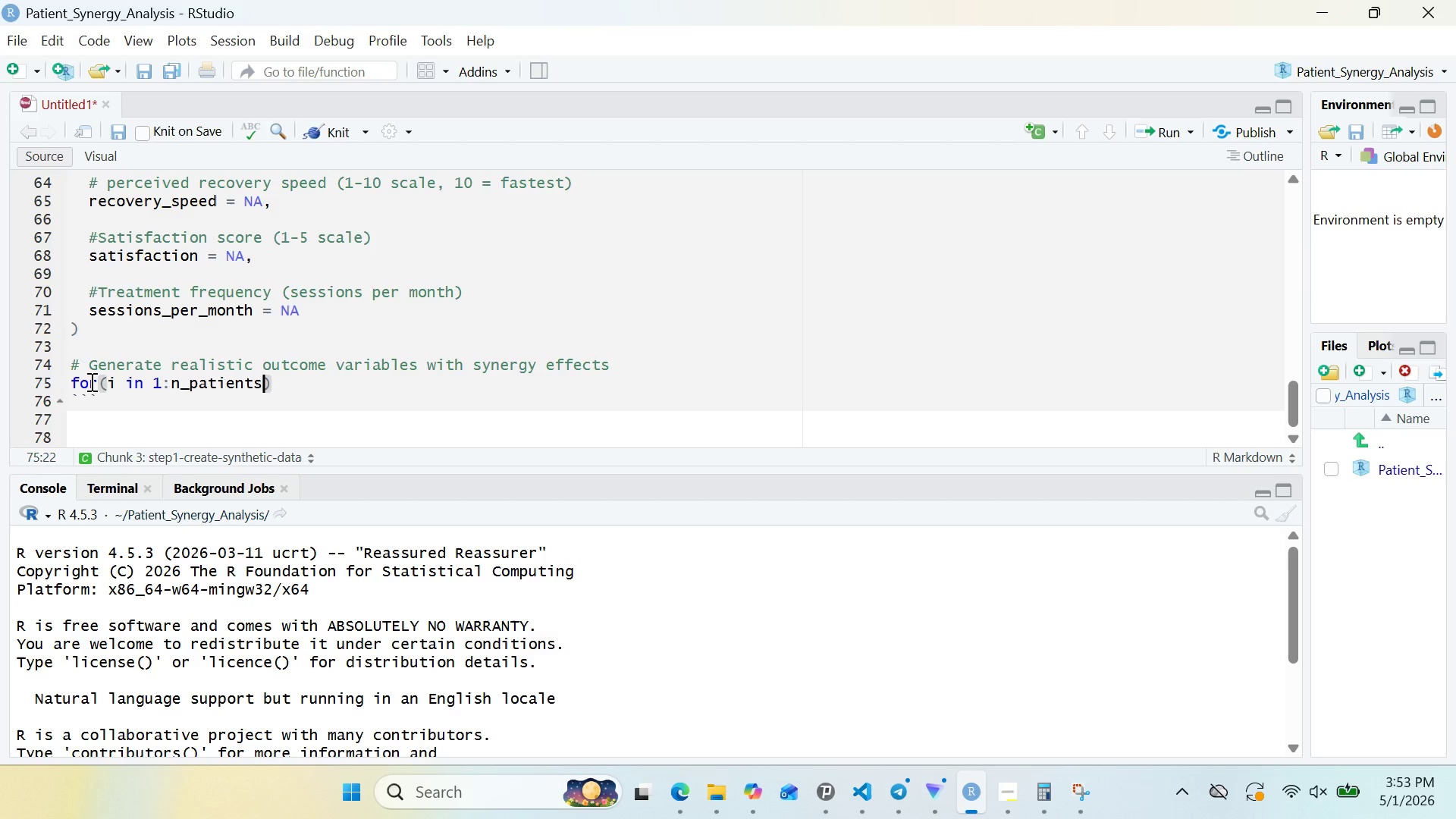 
key(ArrowRight)
 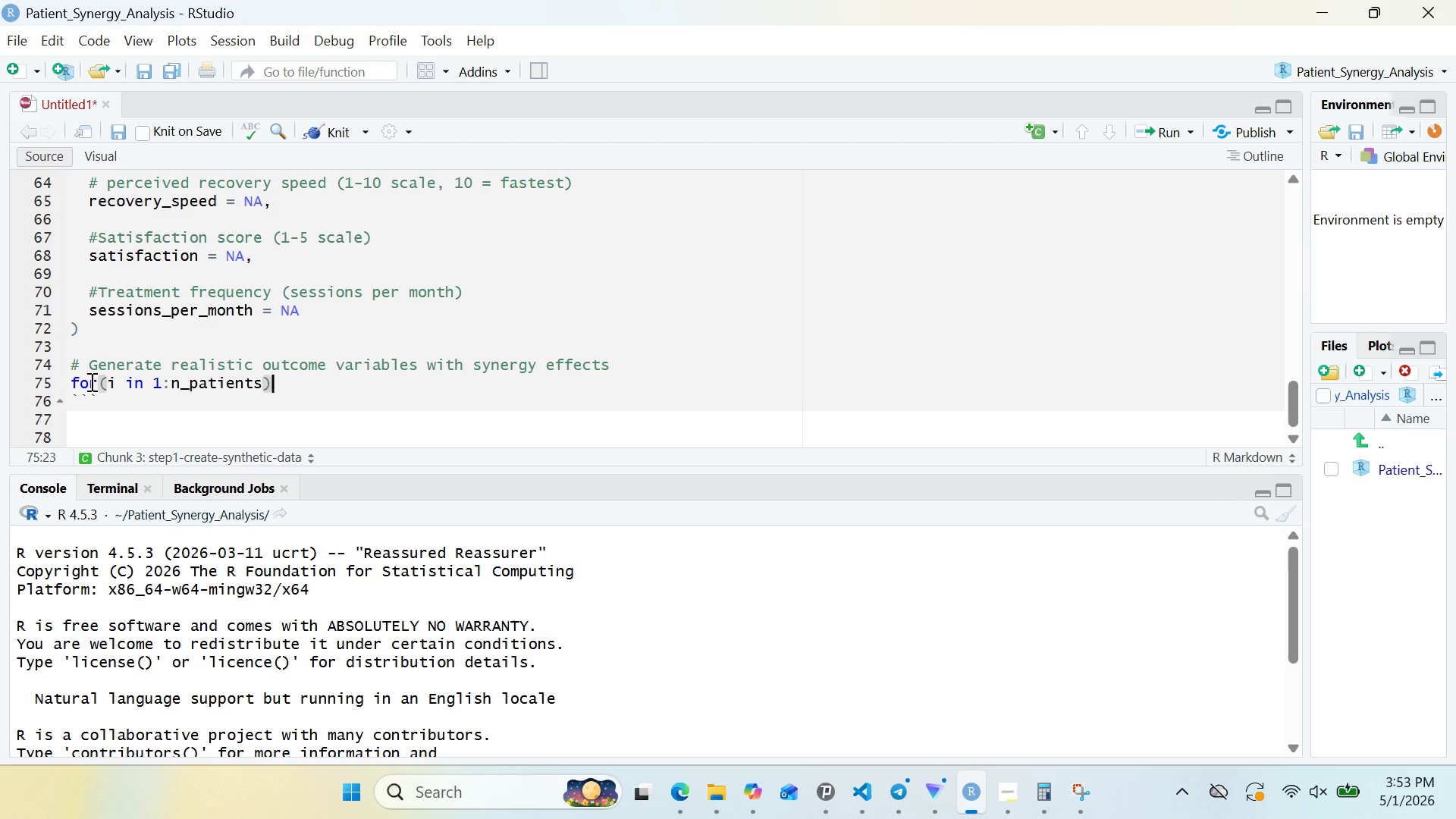 
key(Shift+BracketLeft)
 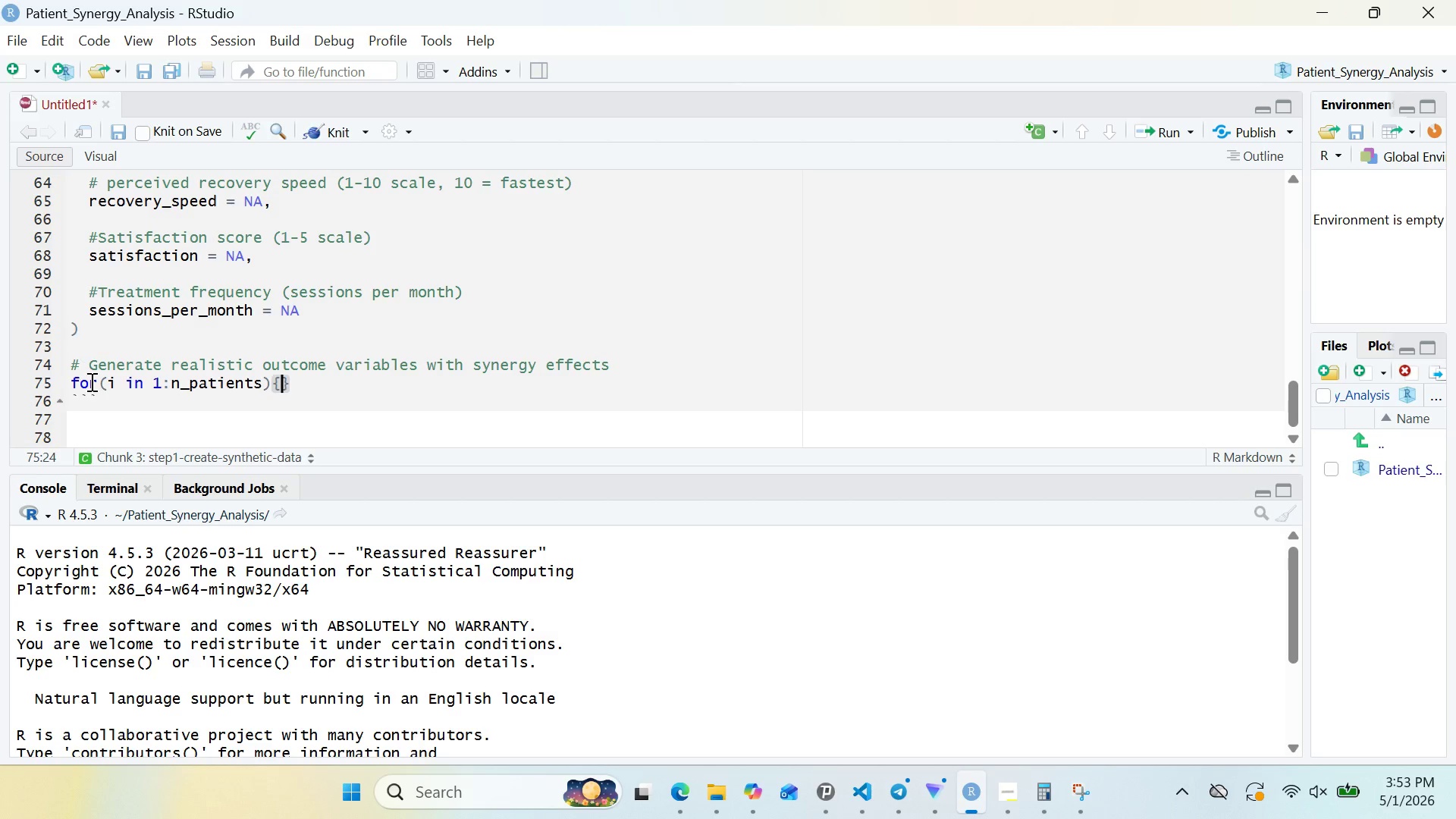 
key(Enter)
 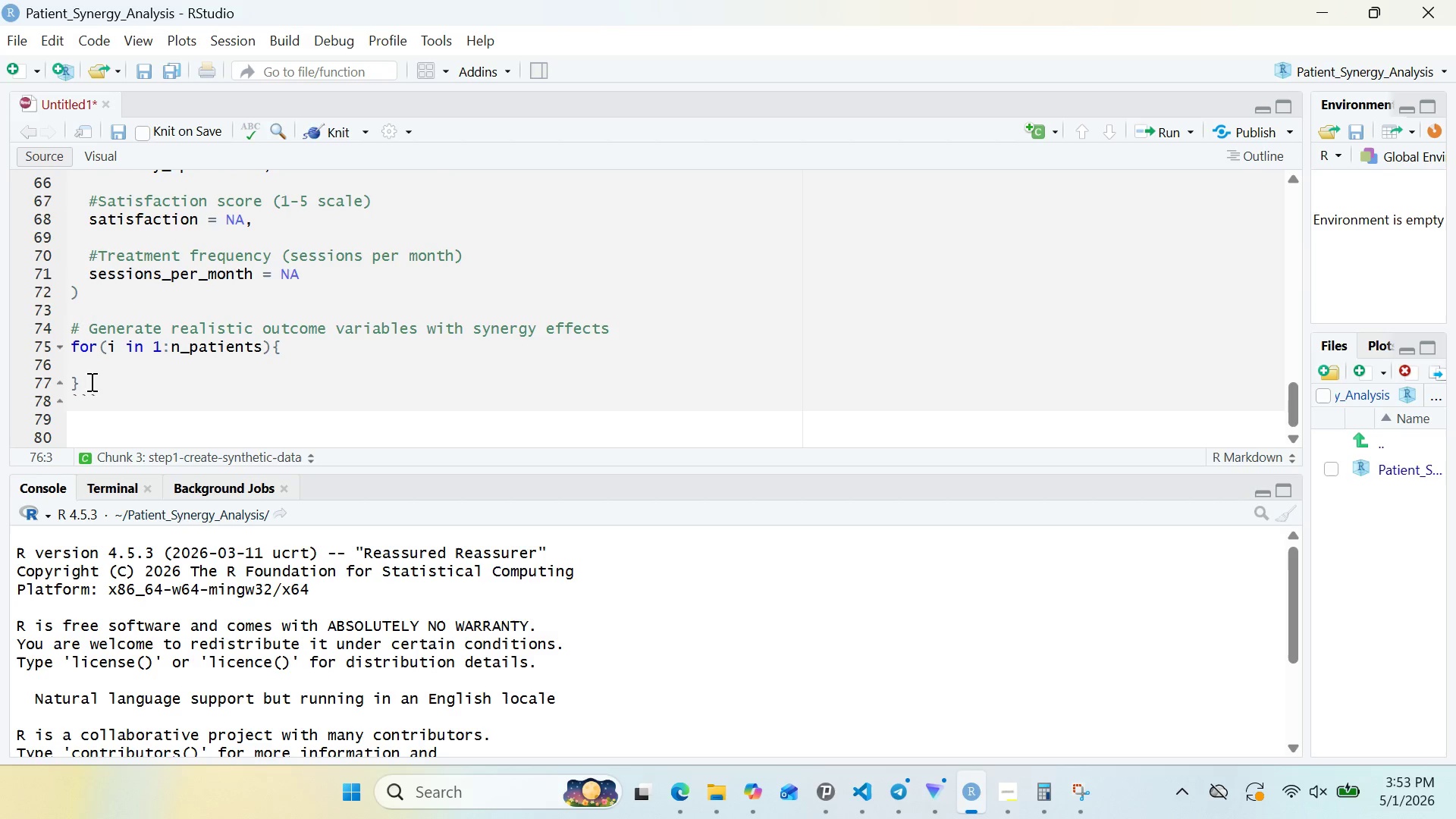 
type(therapy_count <- sum(patient)
 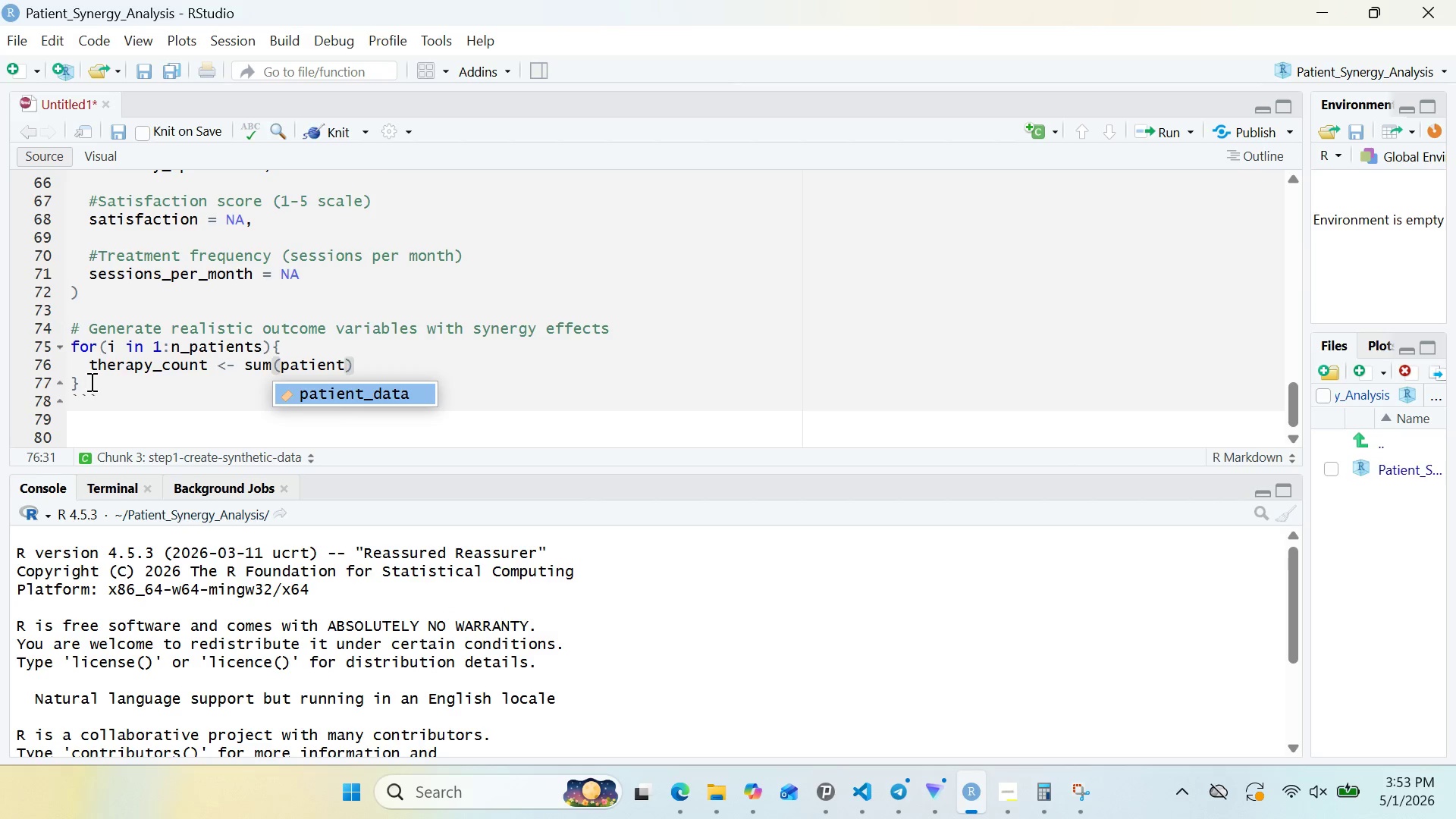 
key(Enter)
 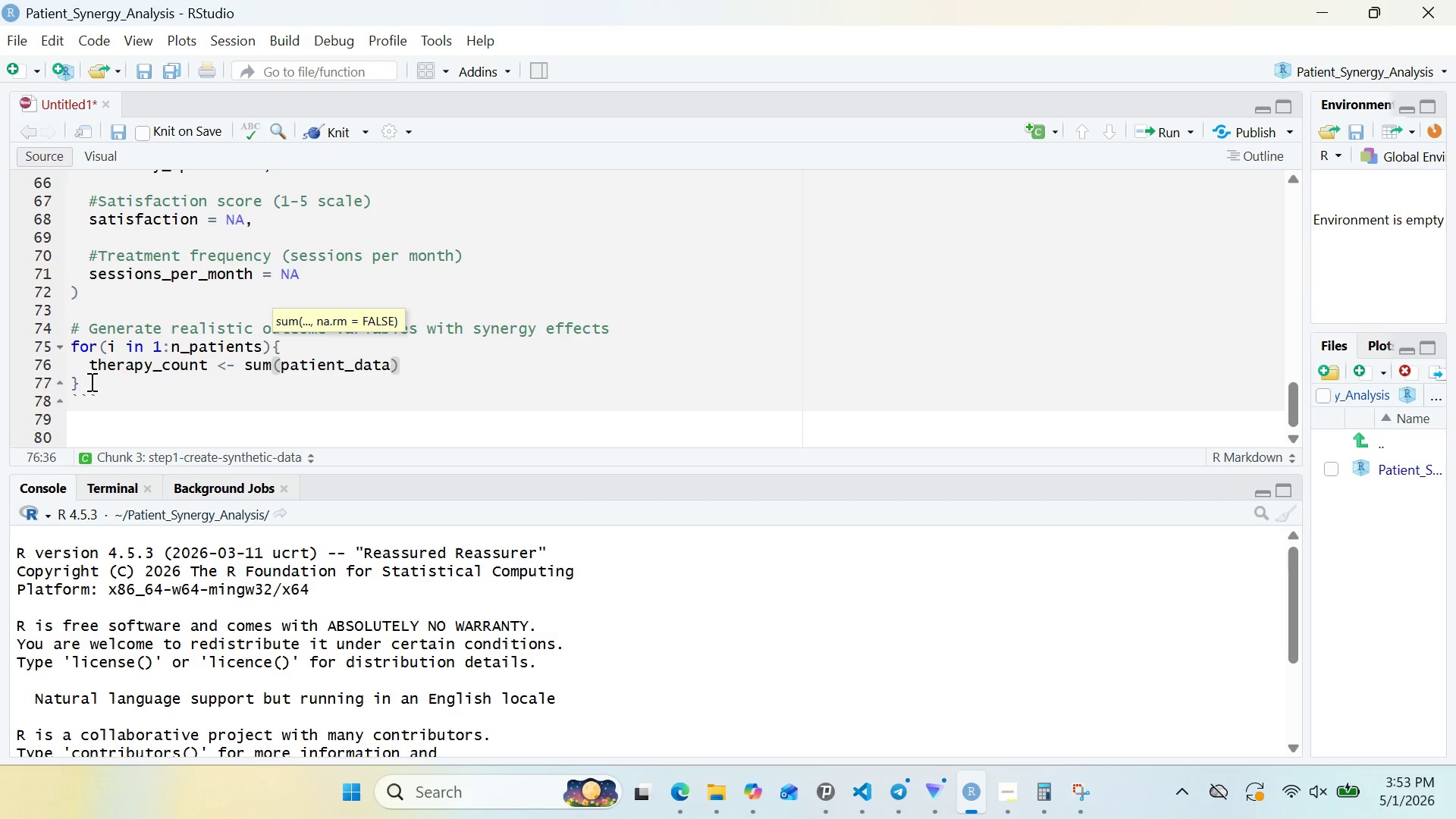 
type(, )
key(Backspace)
key(Backspace)
type((1,)
 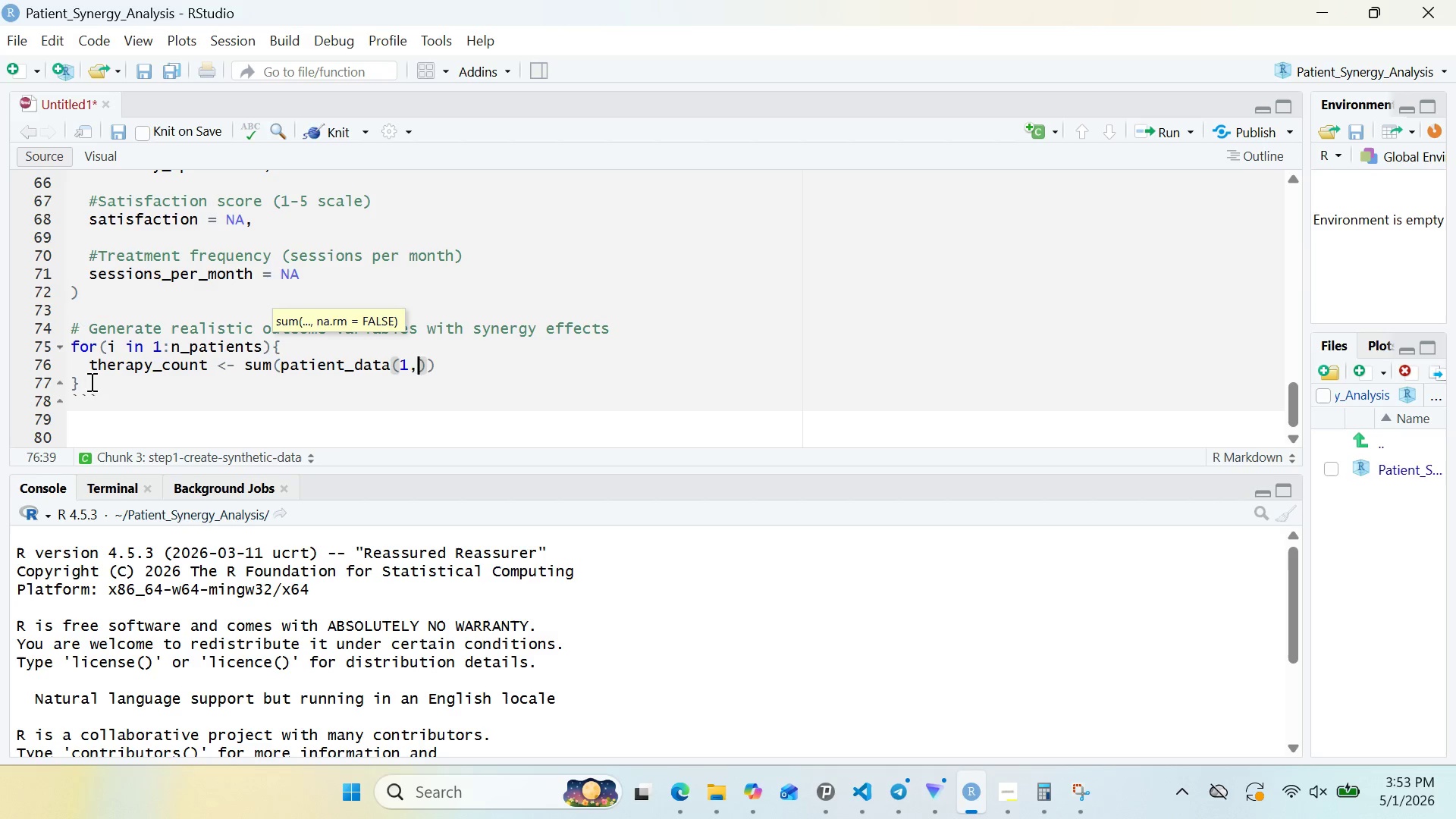 
key(ArrowLeft)
 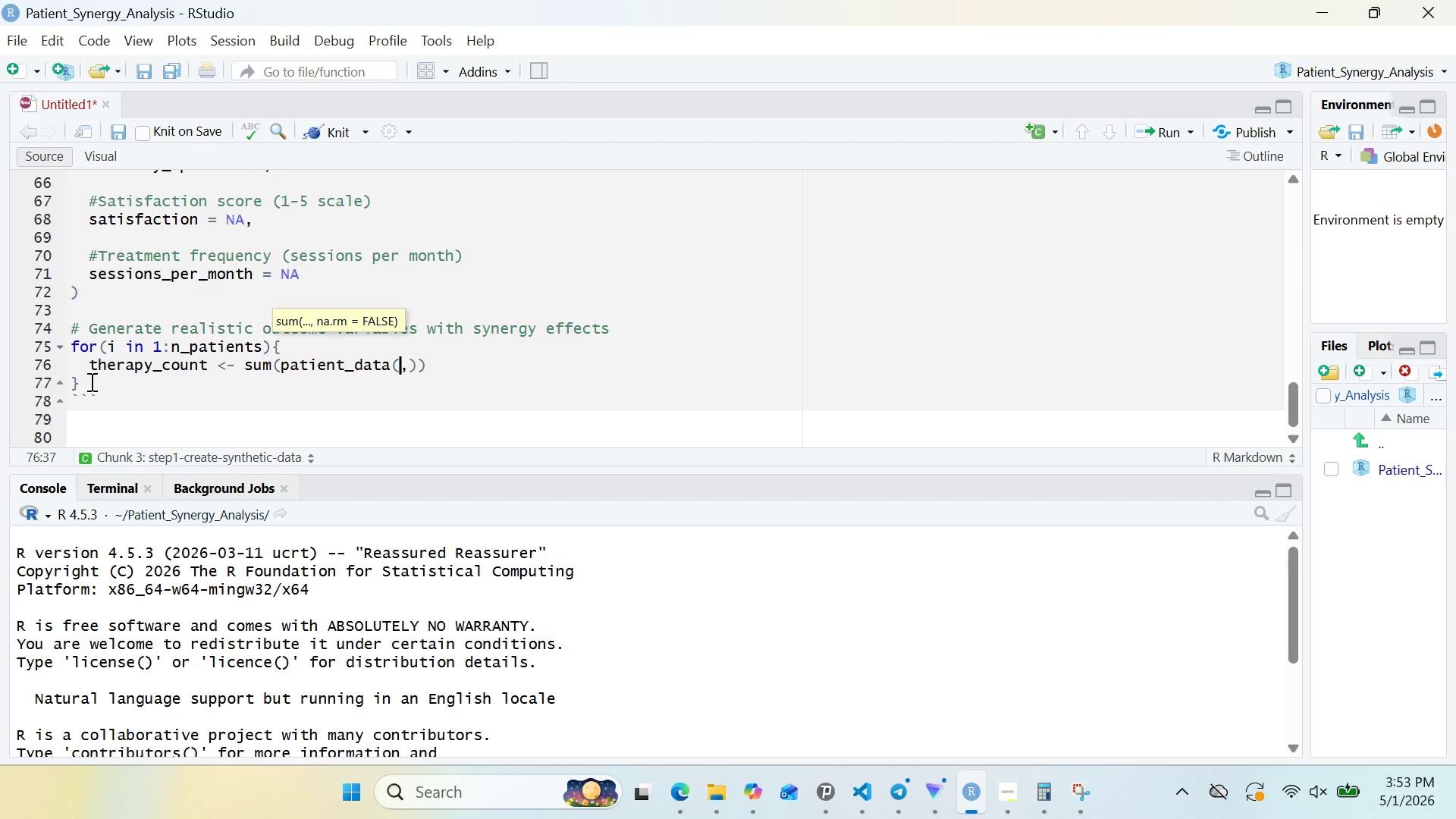 
key(Backspace)
 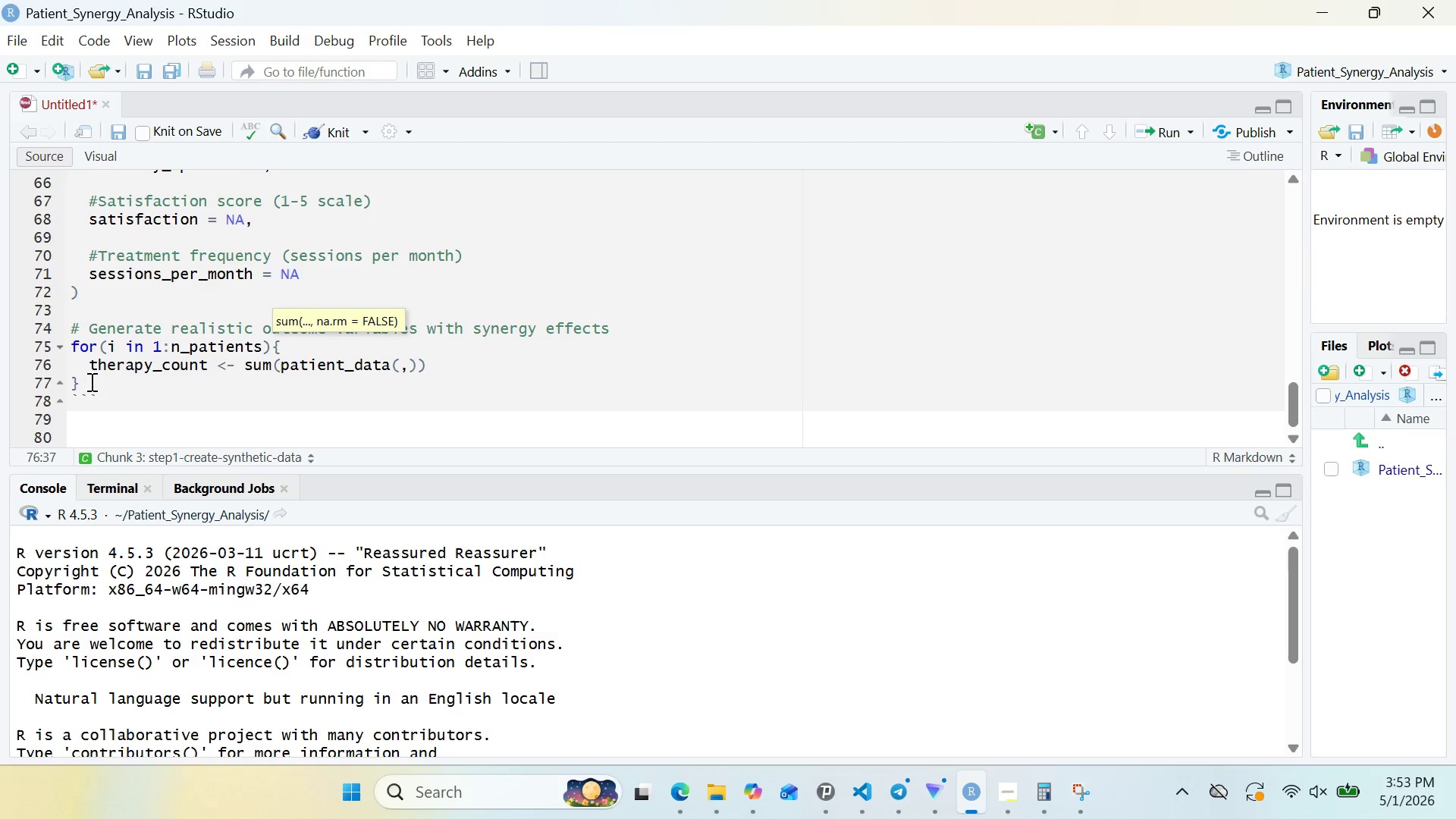 
key(I)
 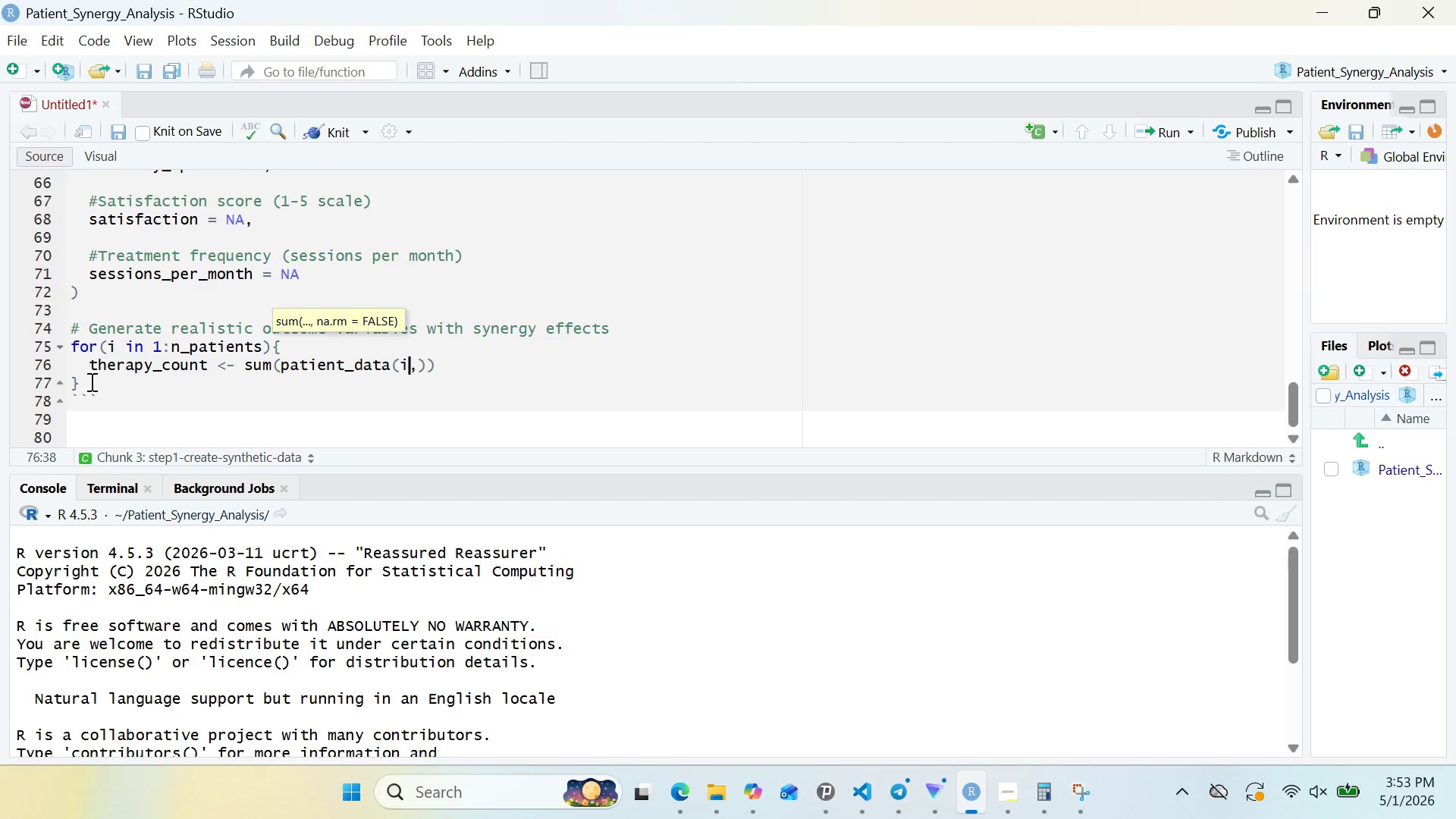 
key(ArrowRight)
 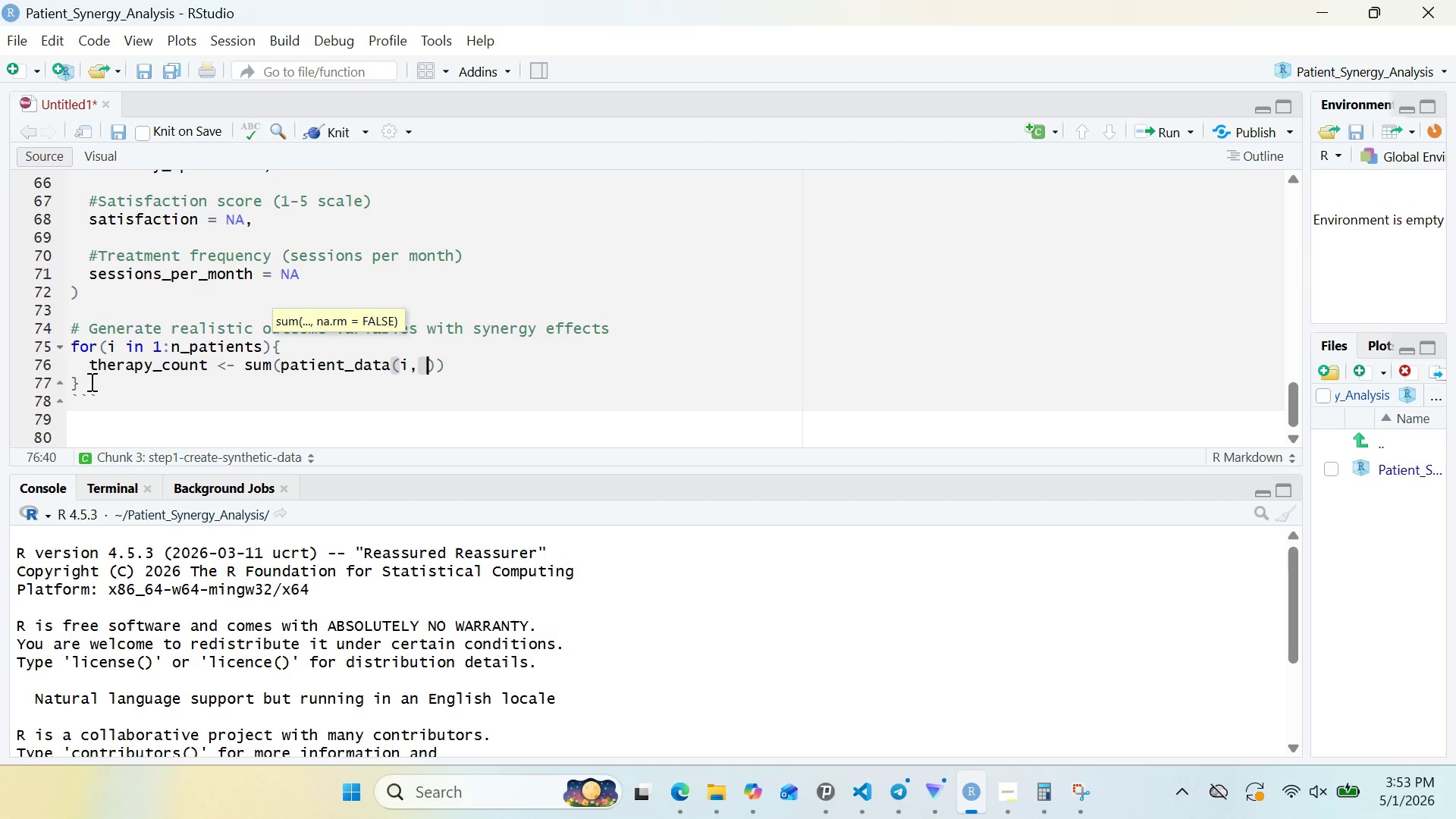 
type( c("acc)
key(Backspace)
type(upuncture)
 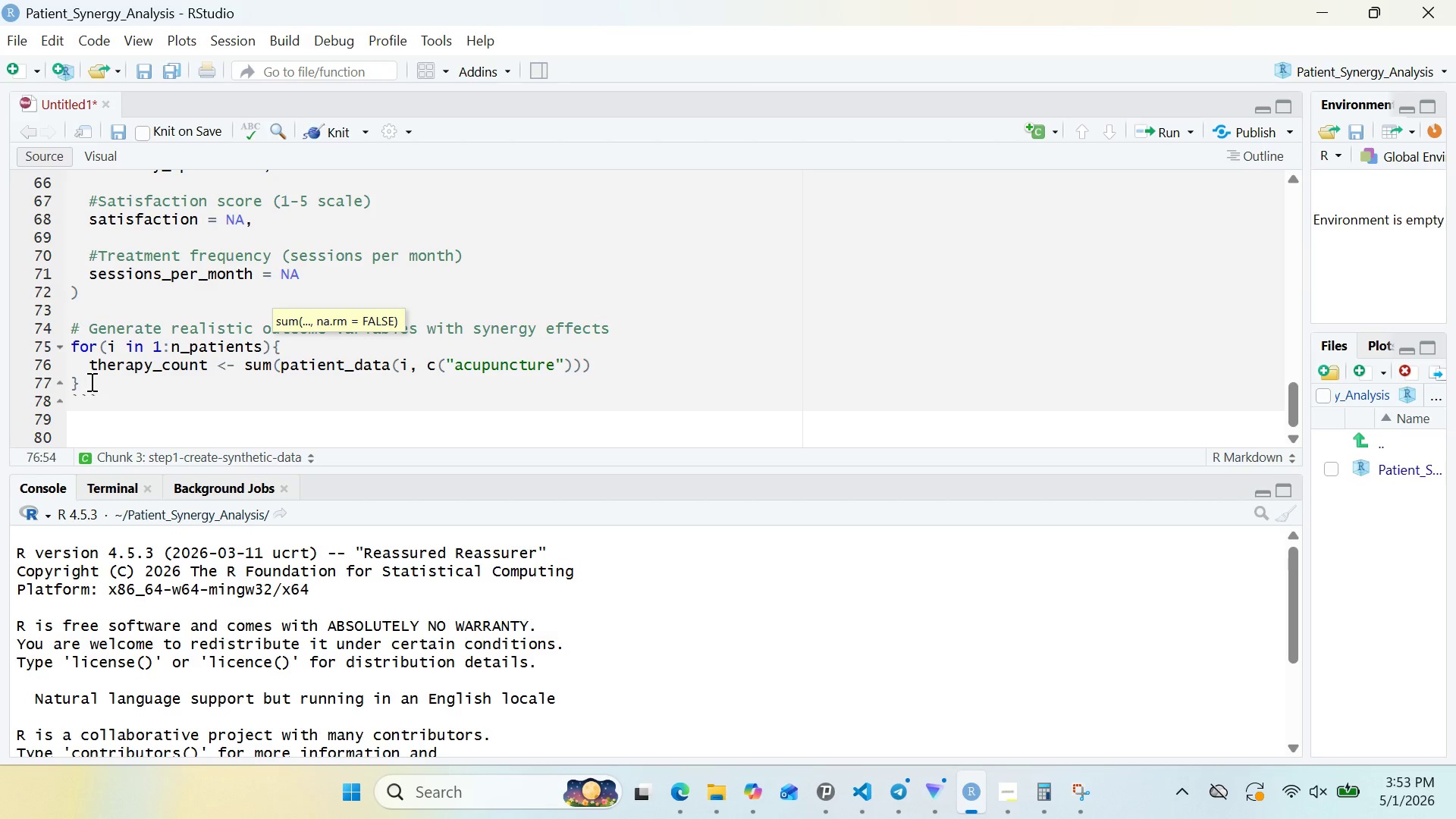 
key(ArrowRight)
 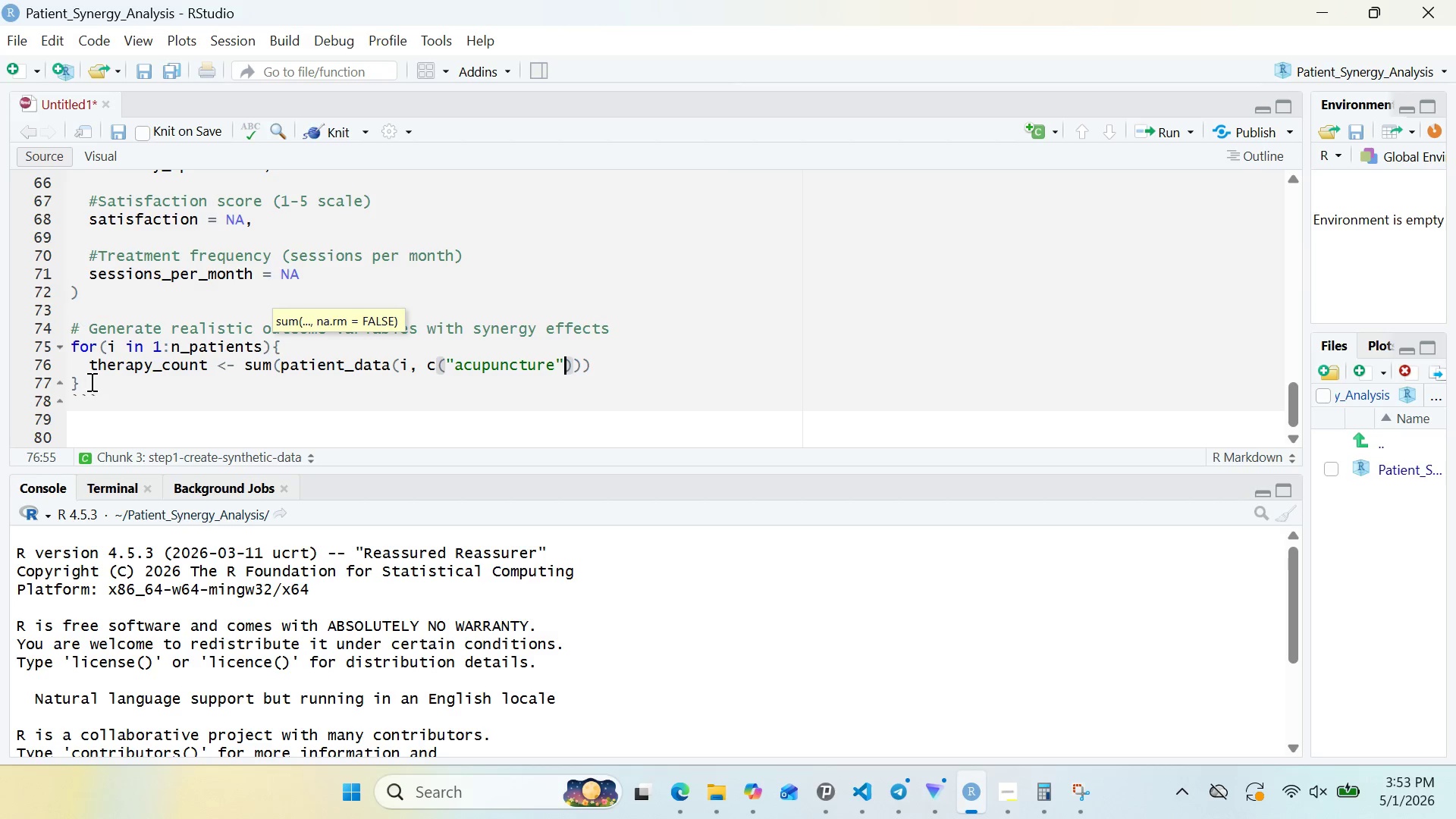 
key(Comma)
 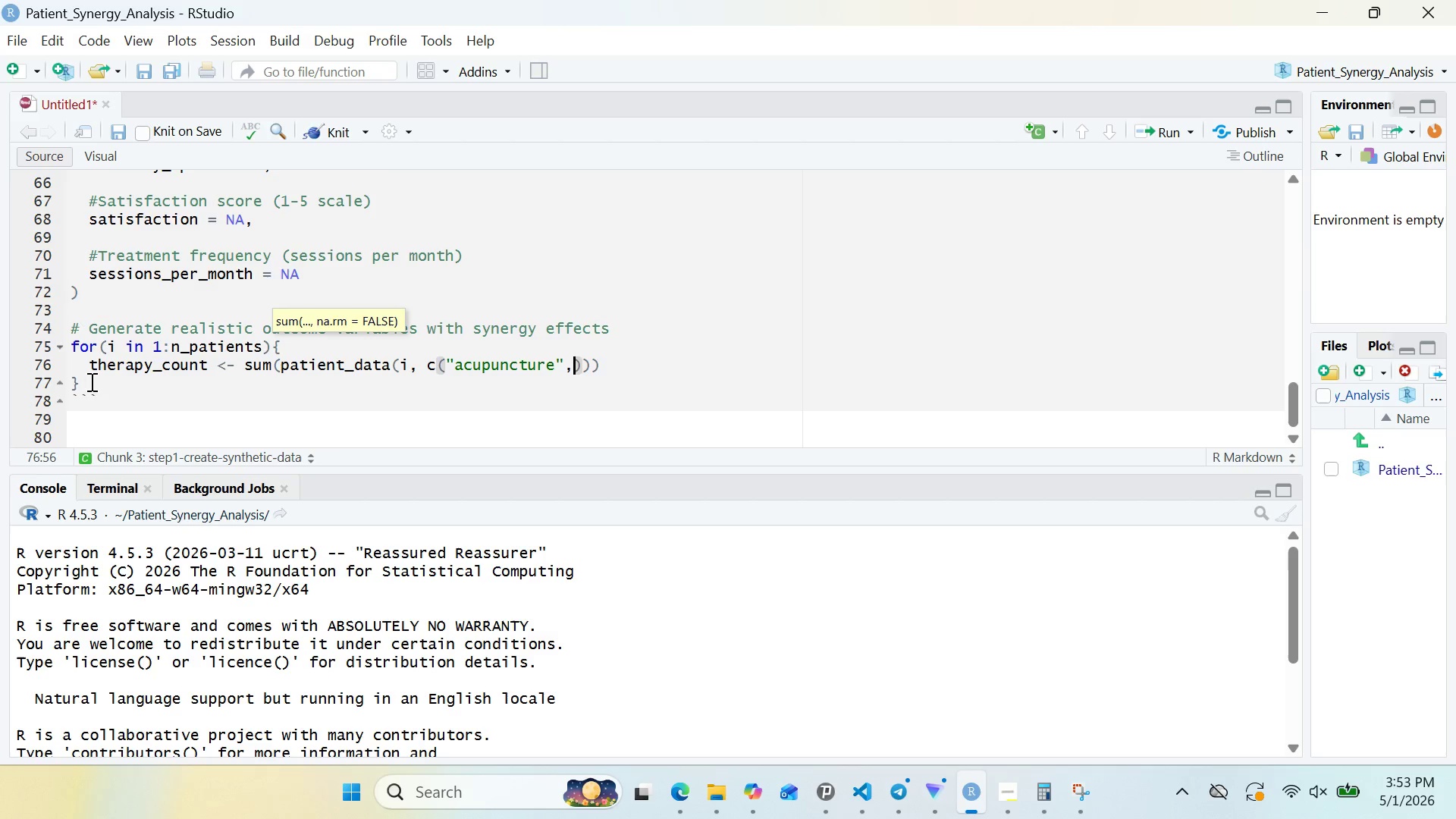 
key(Space)
 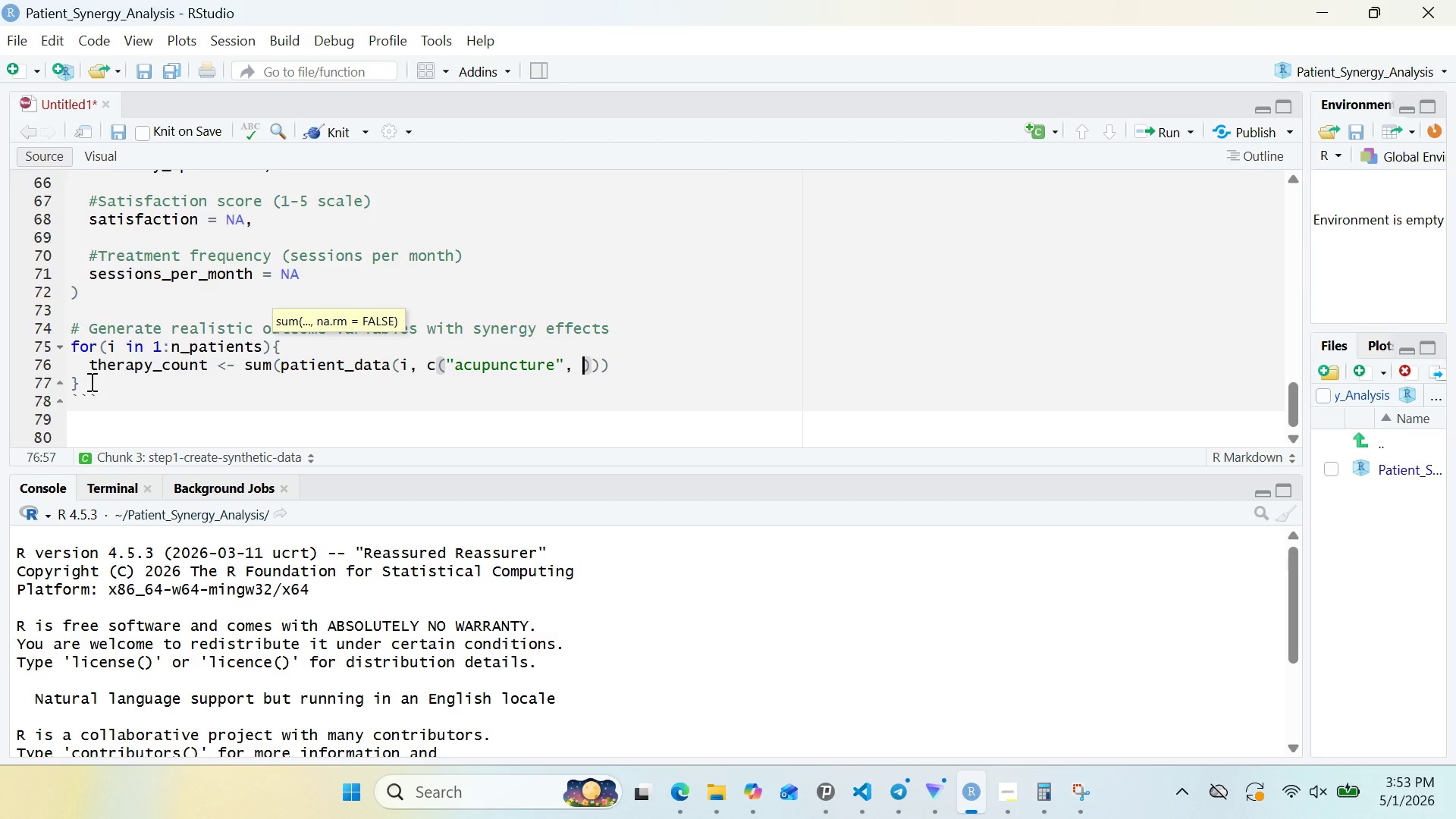 
key(Shift+Quote)
 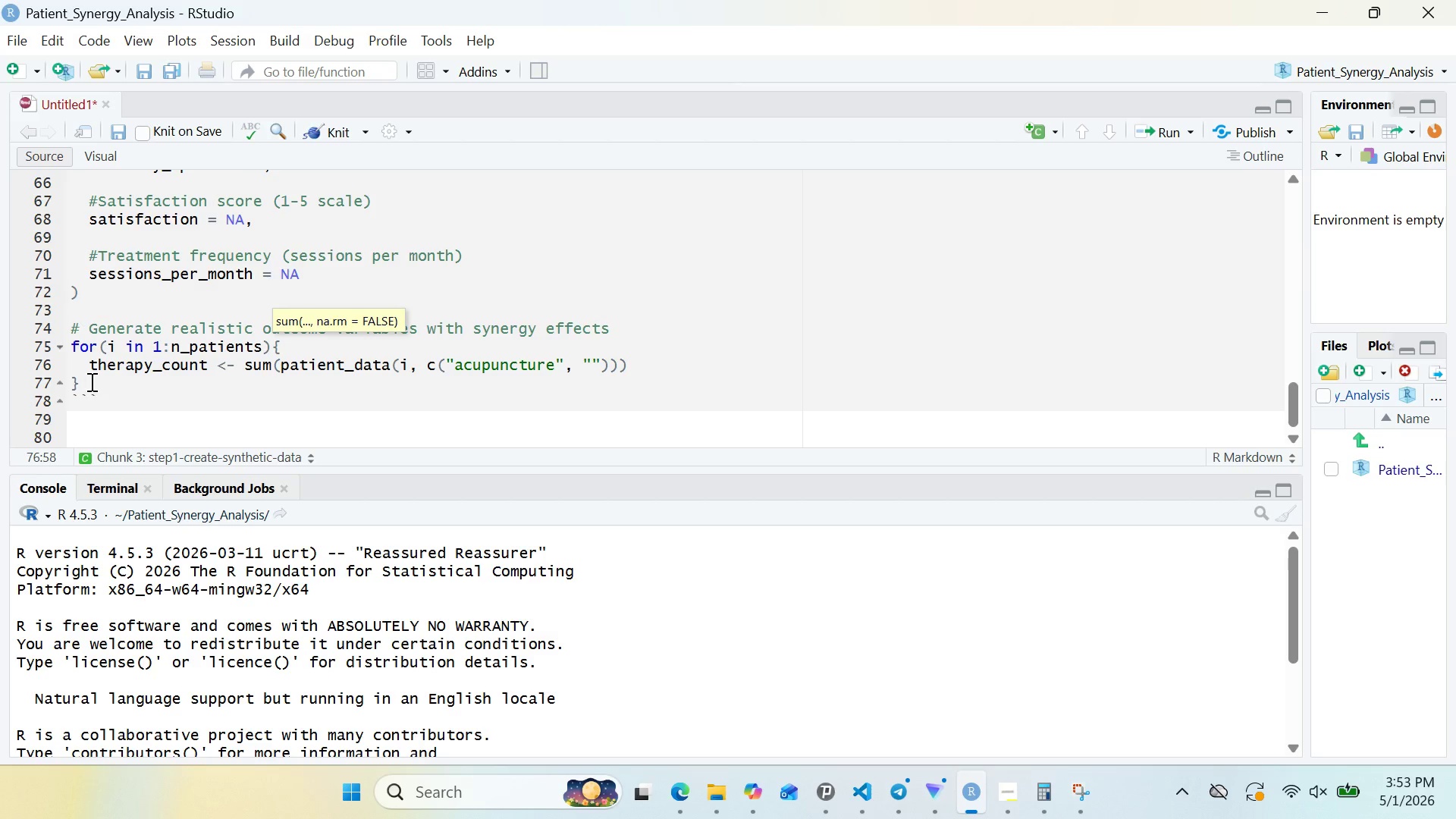 
wait(5.09)
 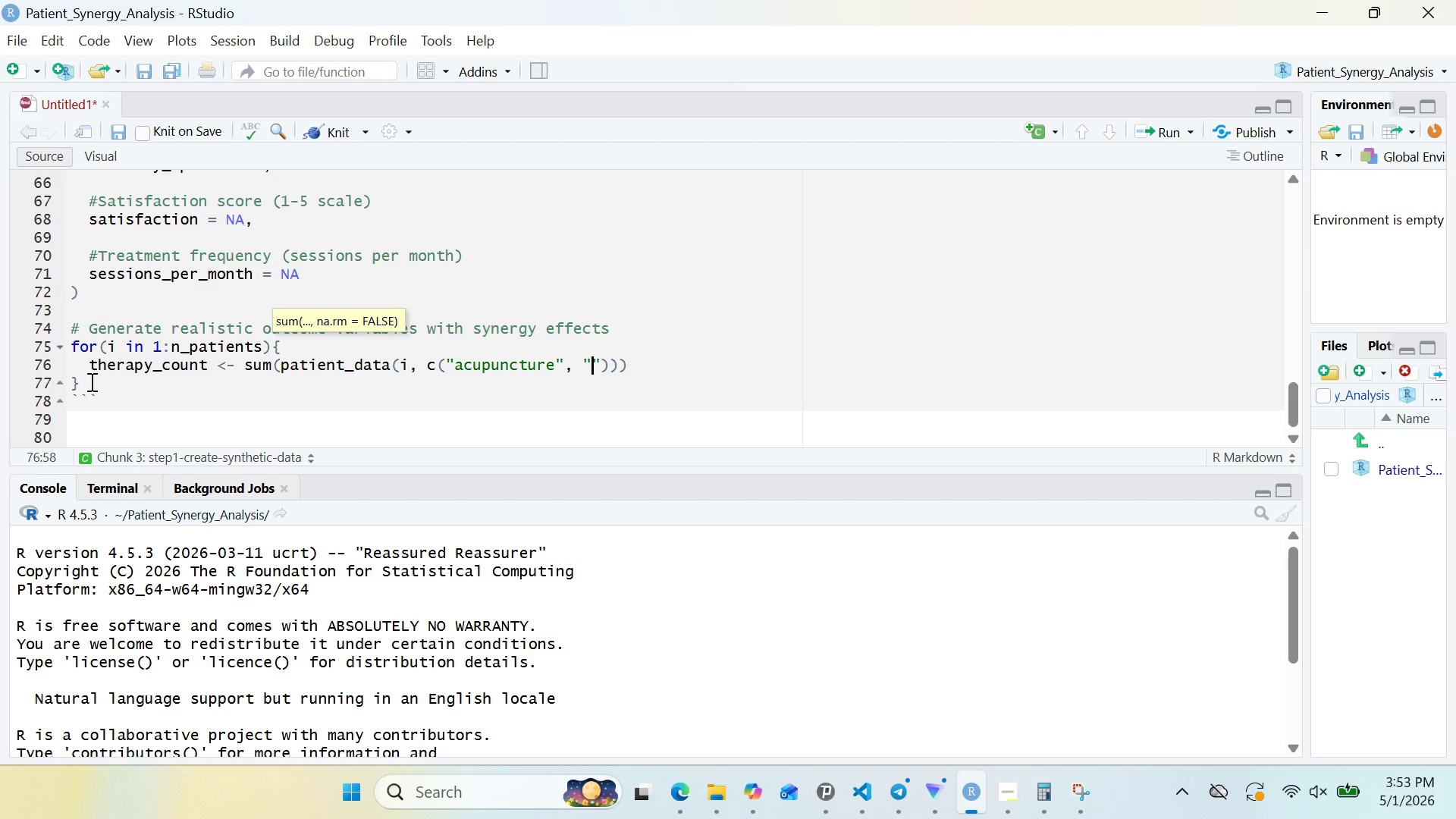 
type(chiropractic)
 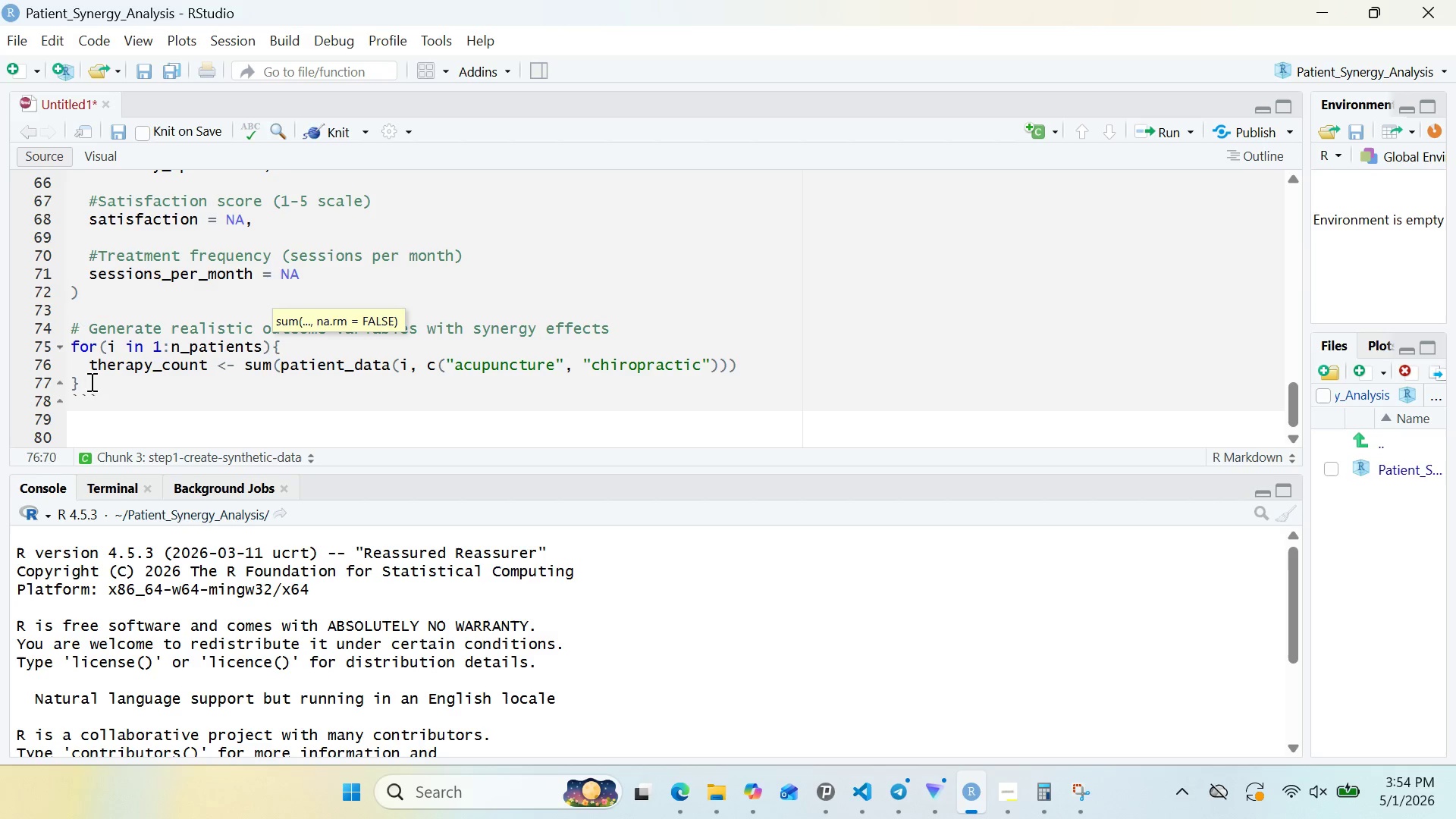 
key(ArrowRight)
 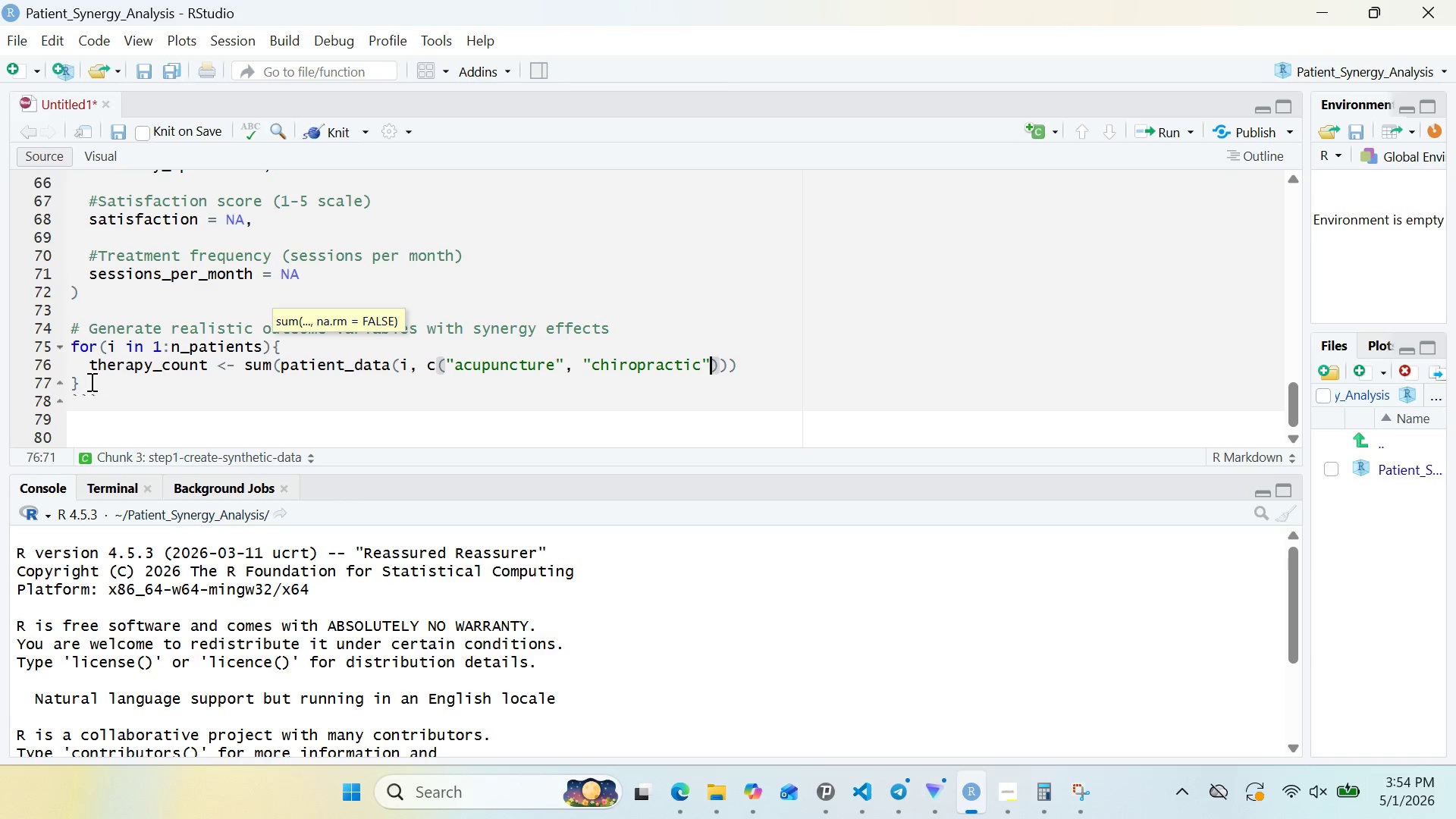 
type(, "message)
 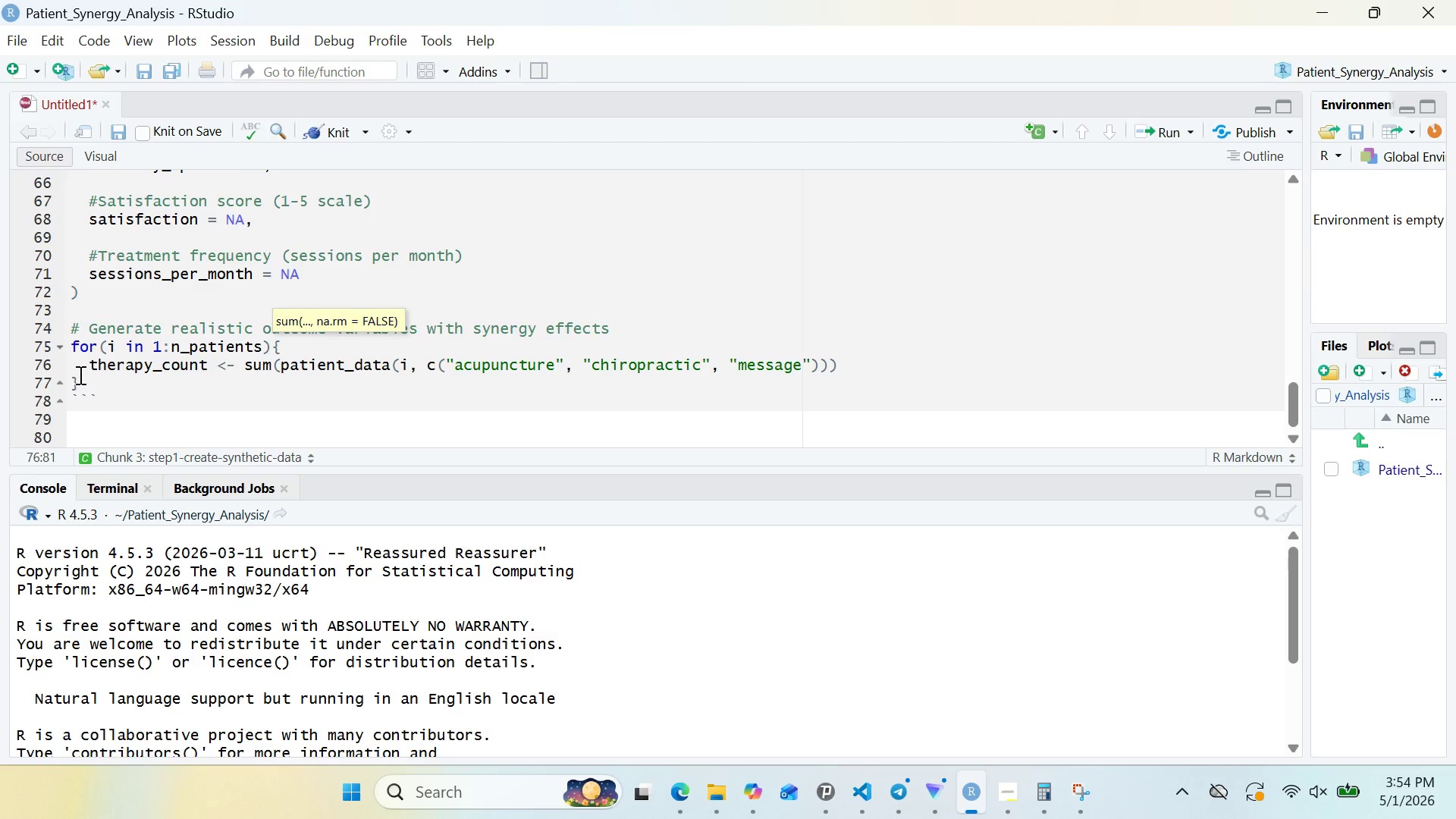 
wait(12.28)
 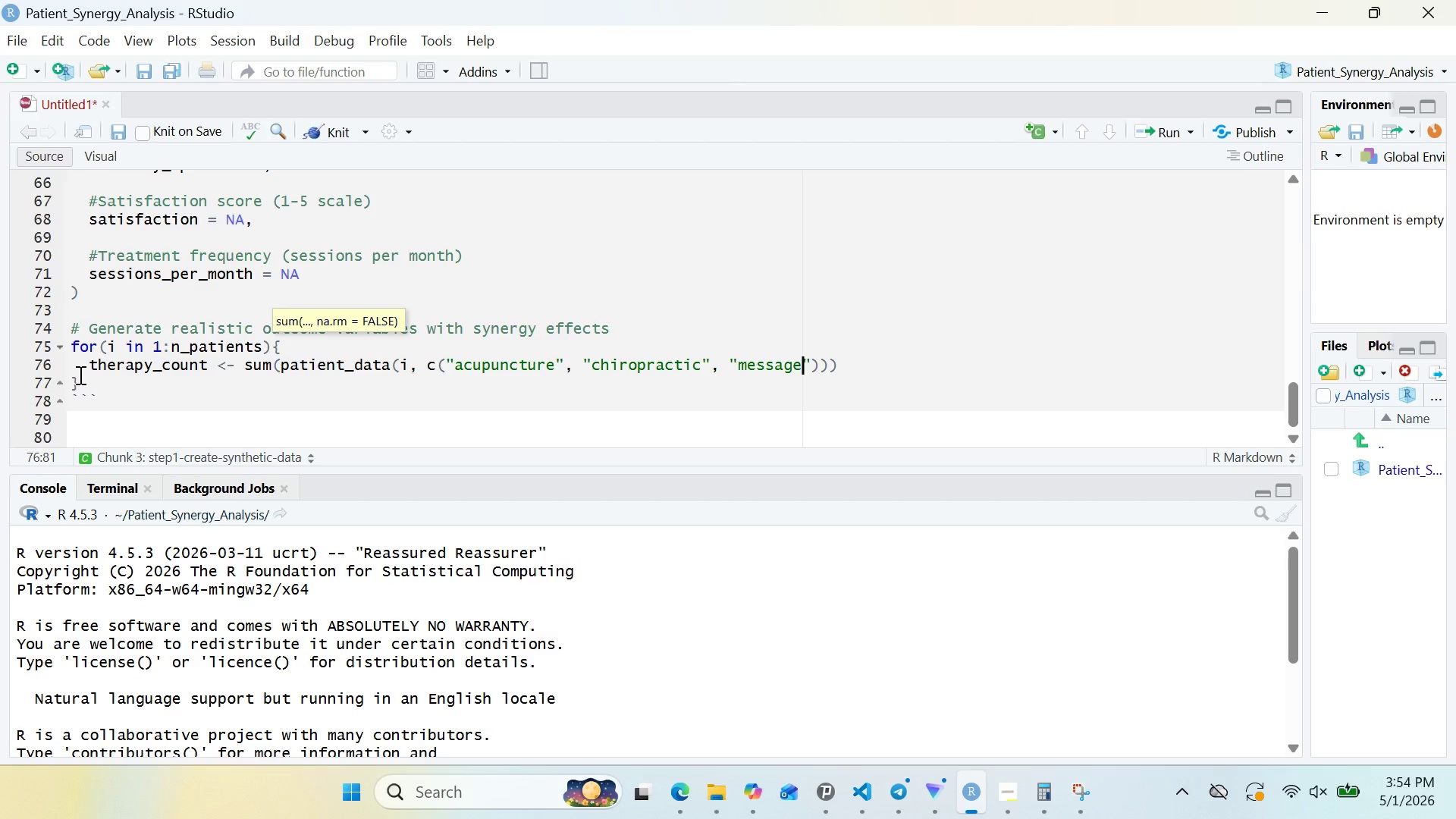 
left_click([397, 362])
 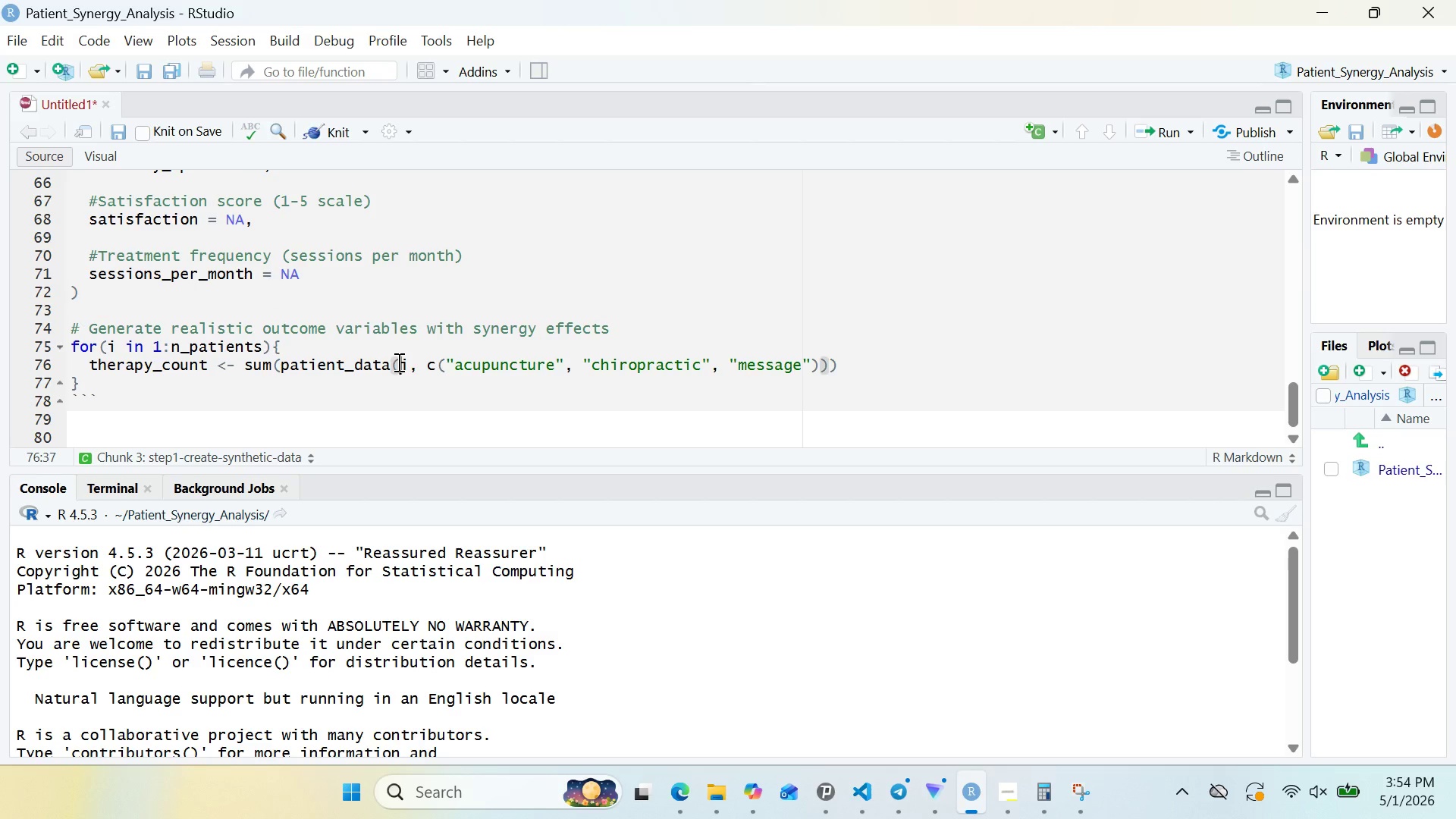 
key(Backspace)
 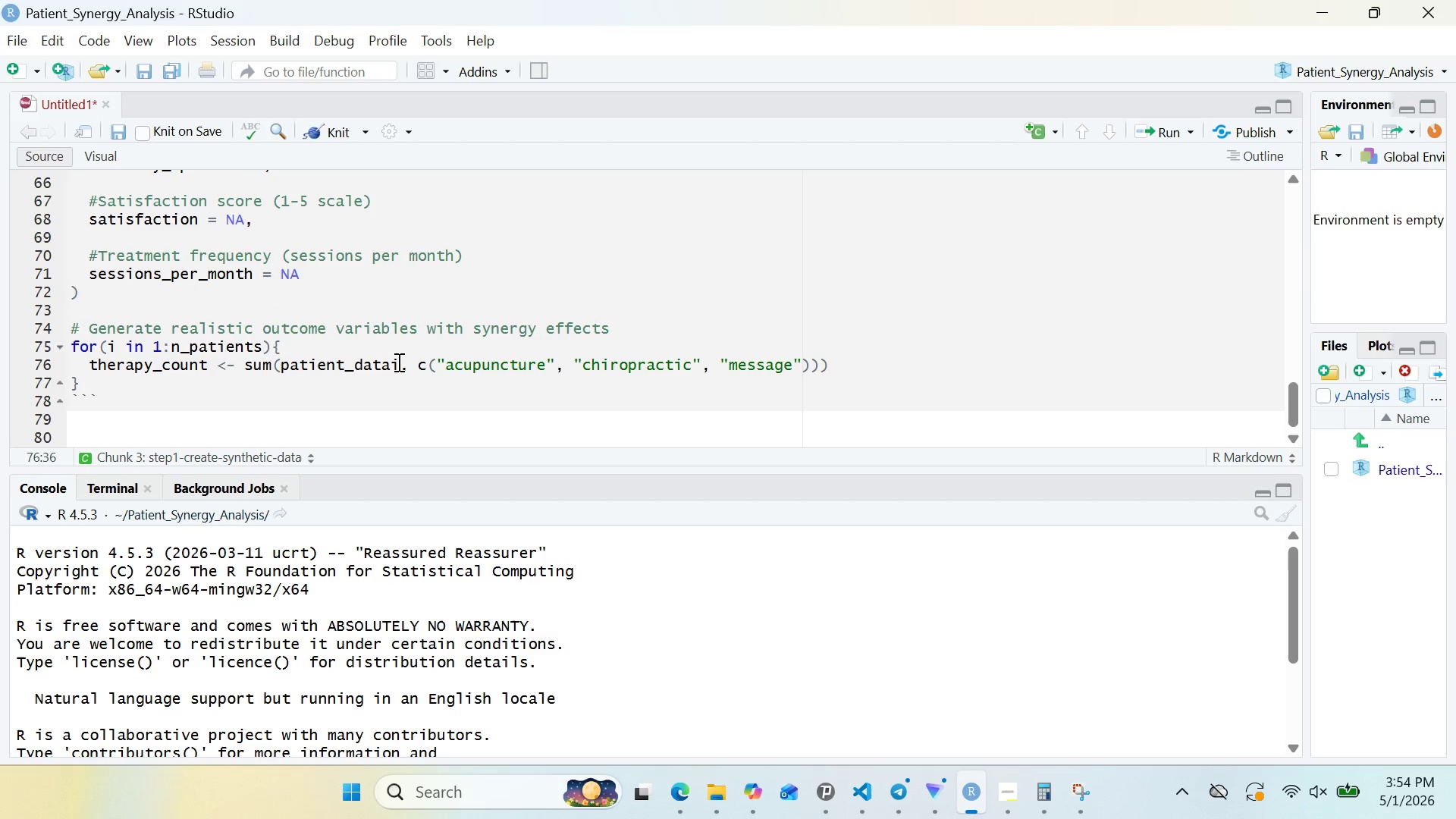 
key(BracketLeft)
 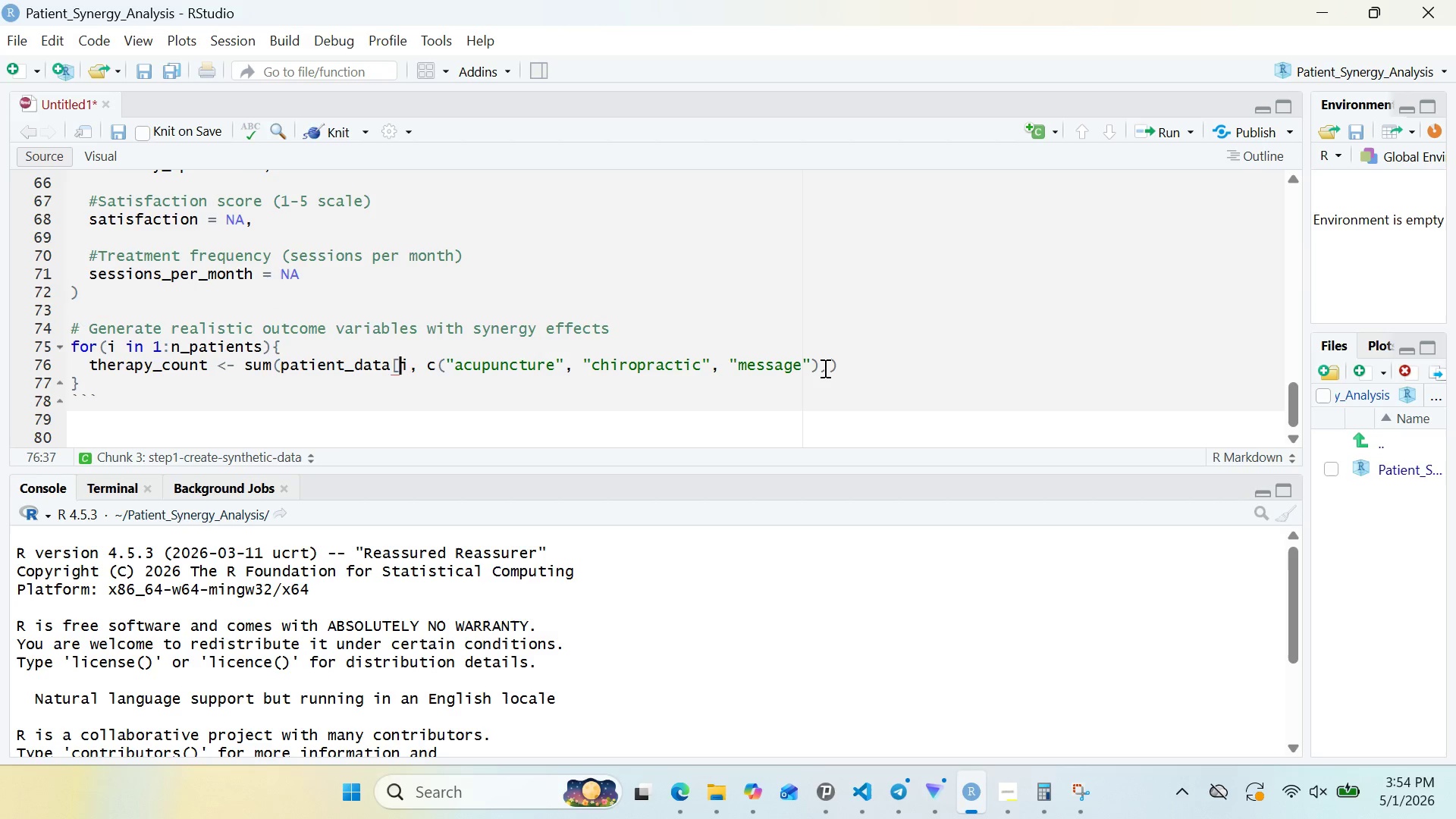 
left_click([824, 368])
 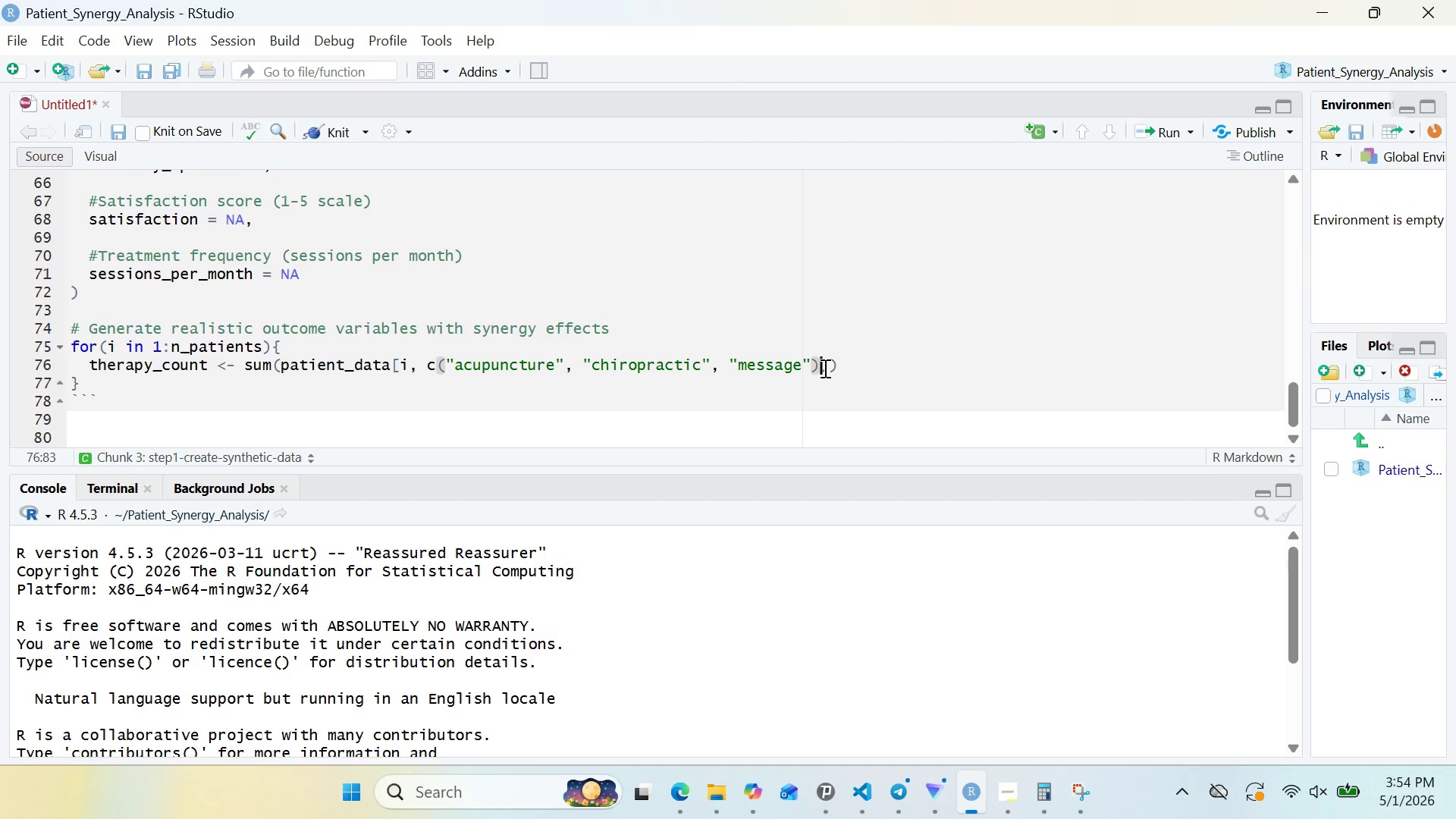 
key(Delete)
 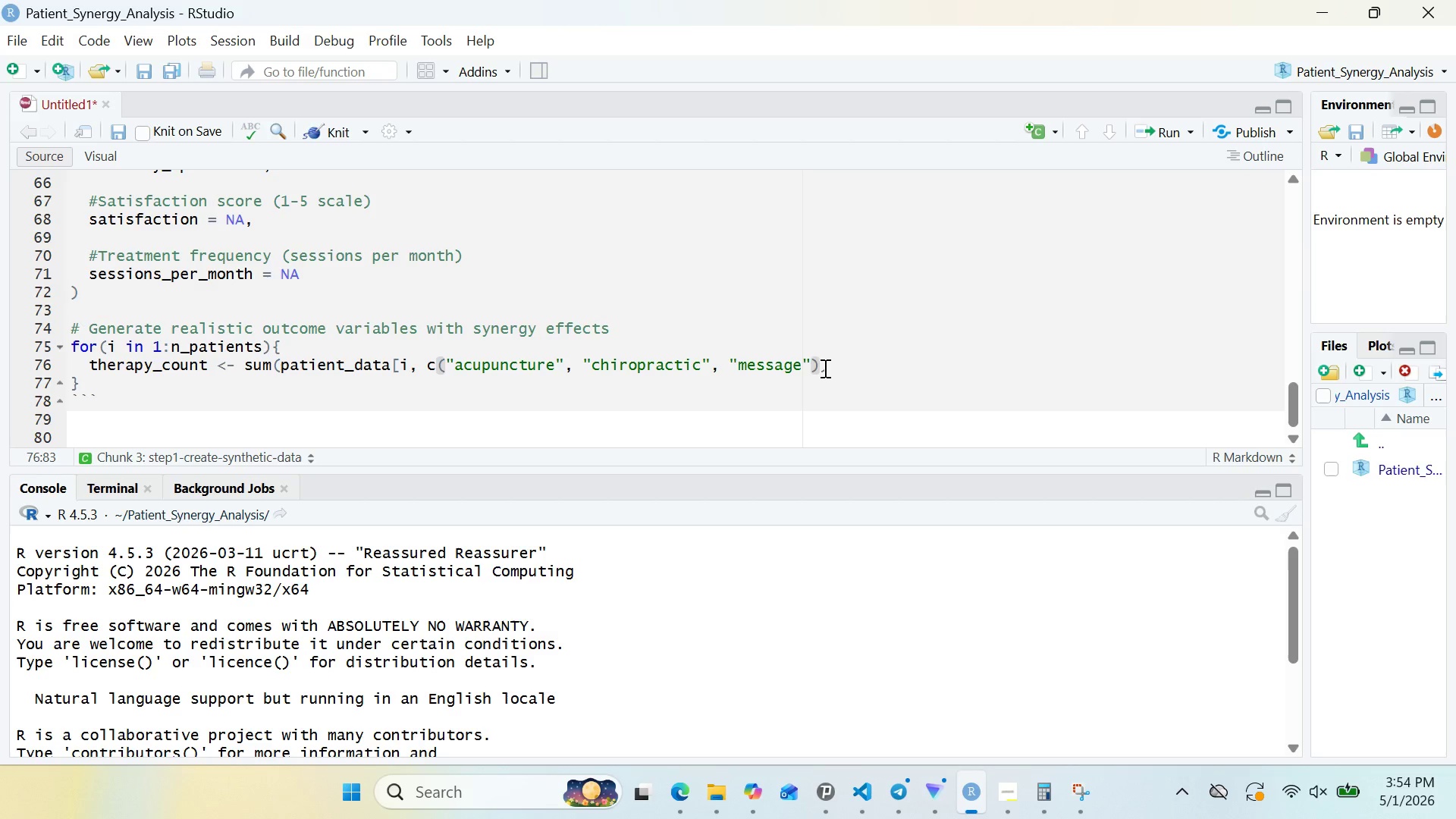 
key(BracketRight)
 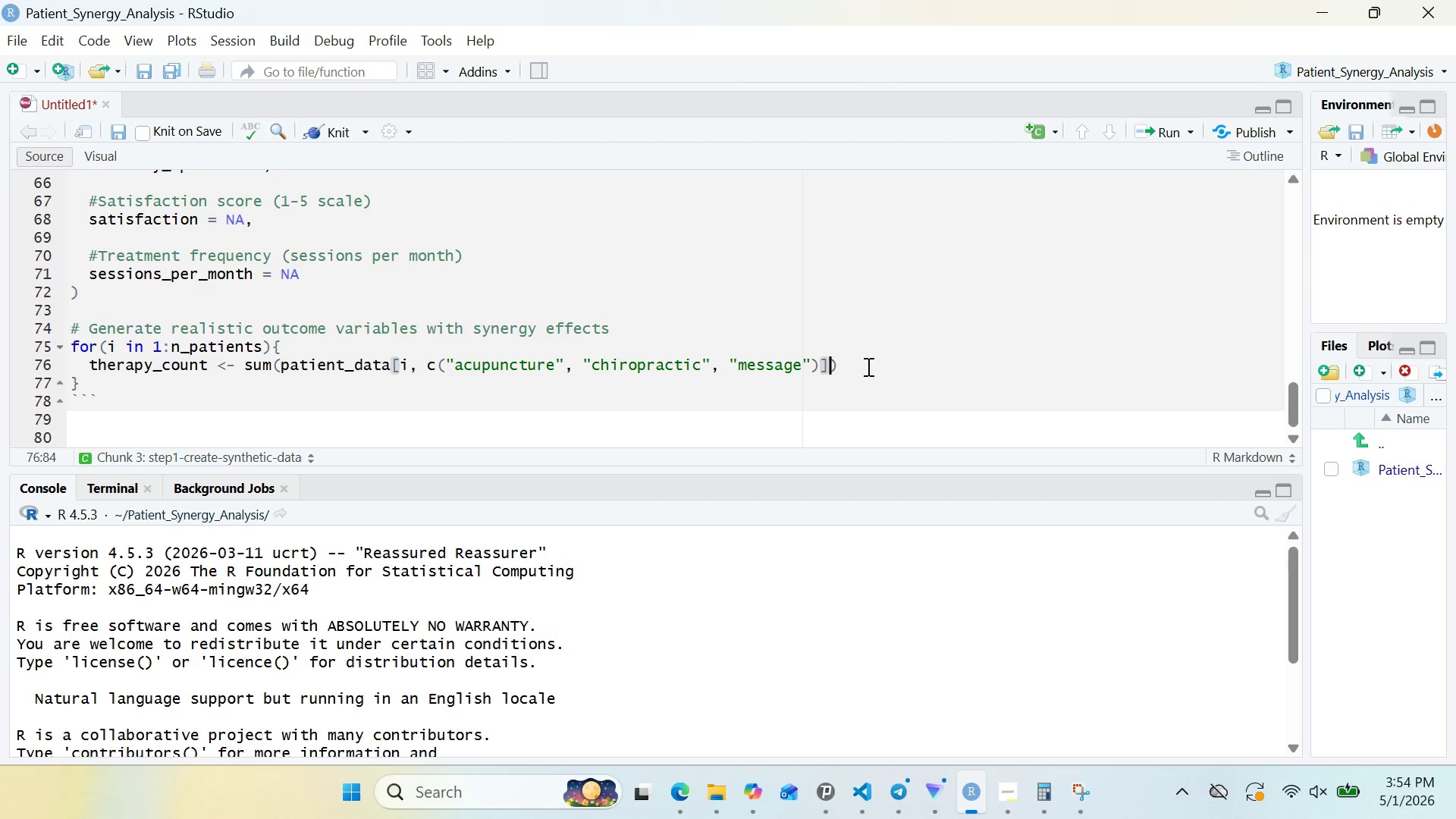 
left_click([868, 368])
 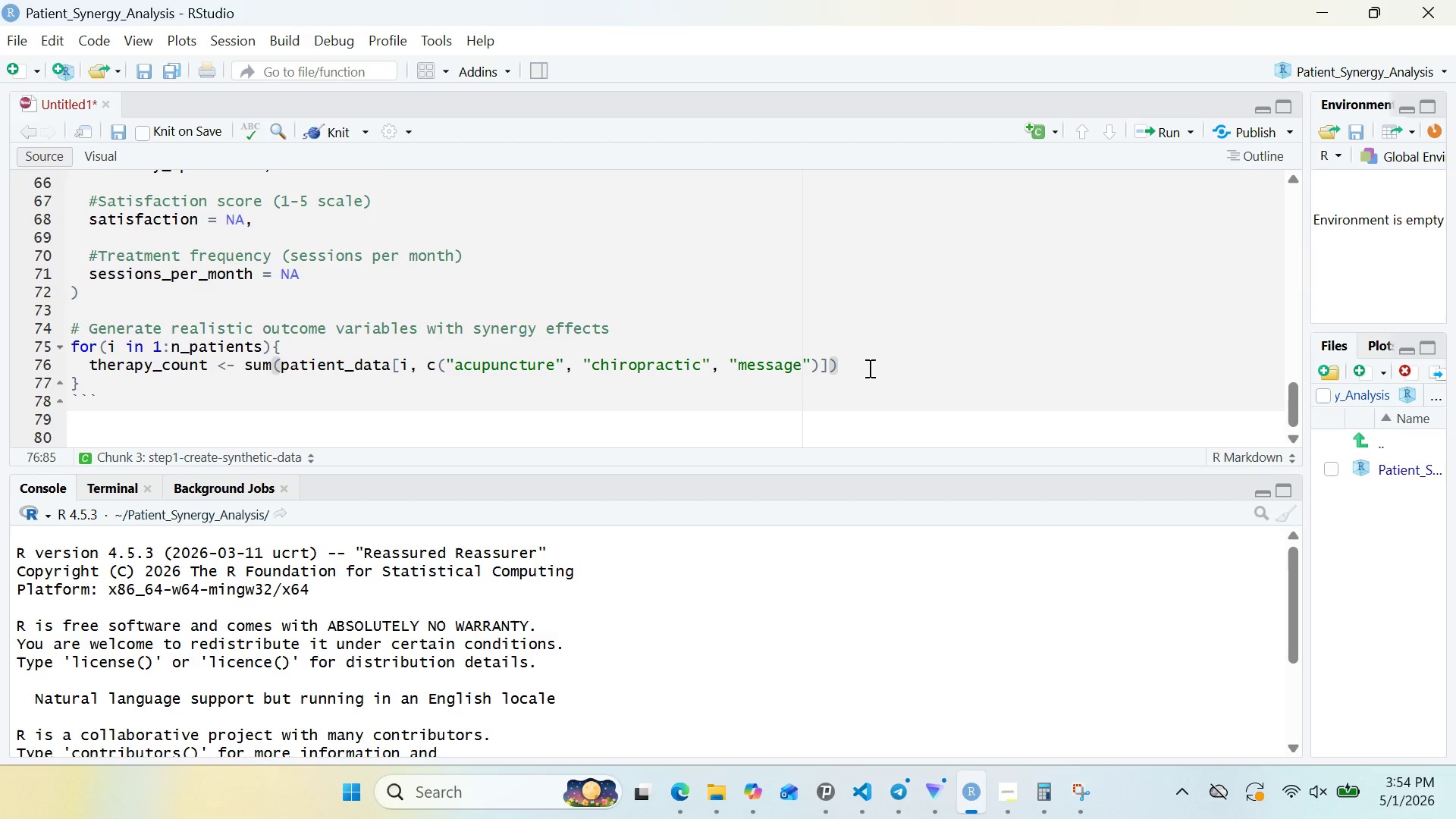 
key(Enter)
 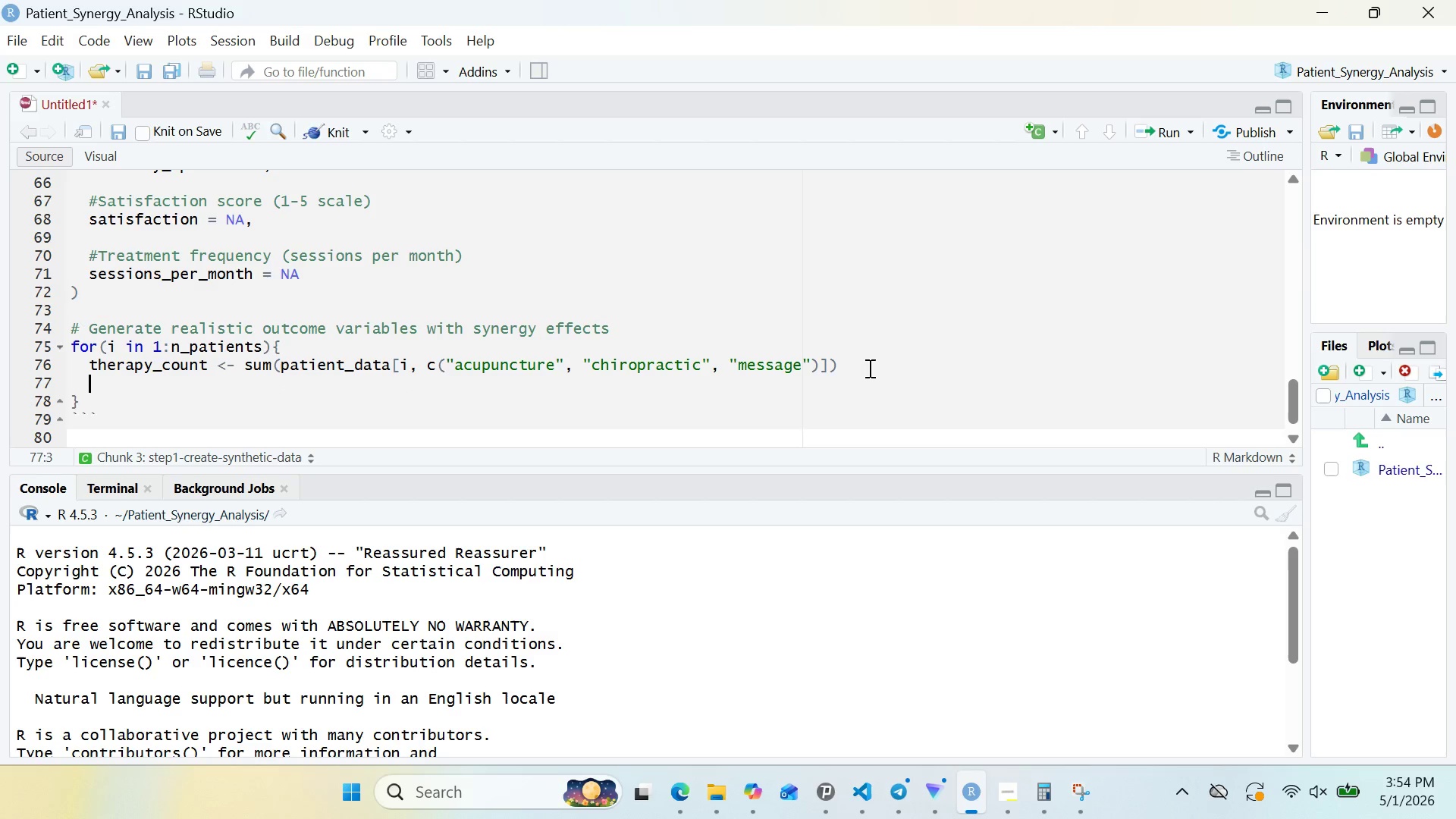 
key(Enter)
 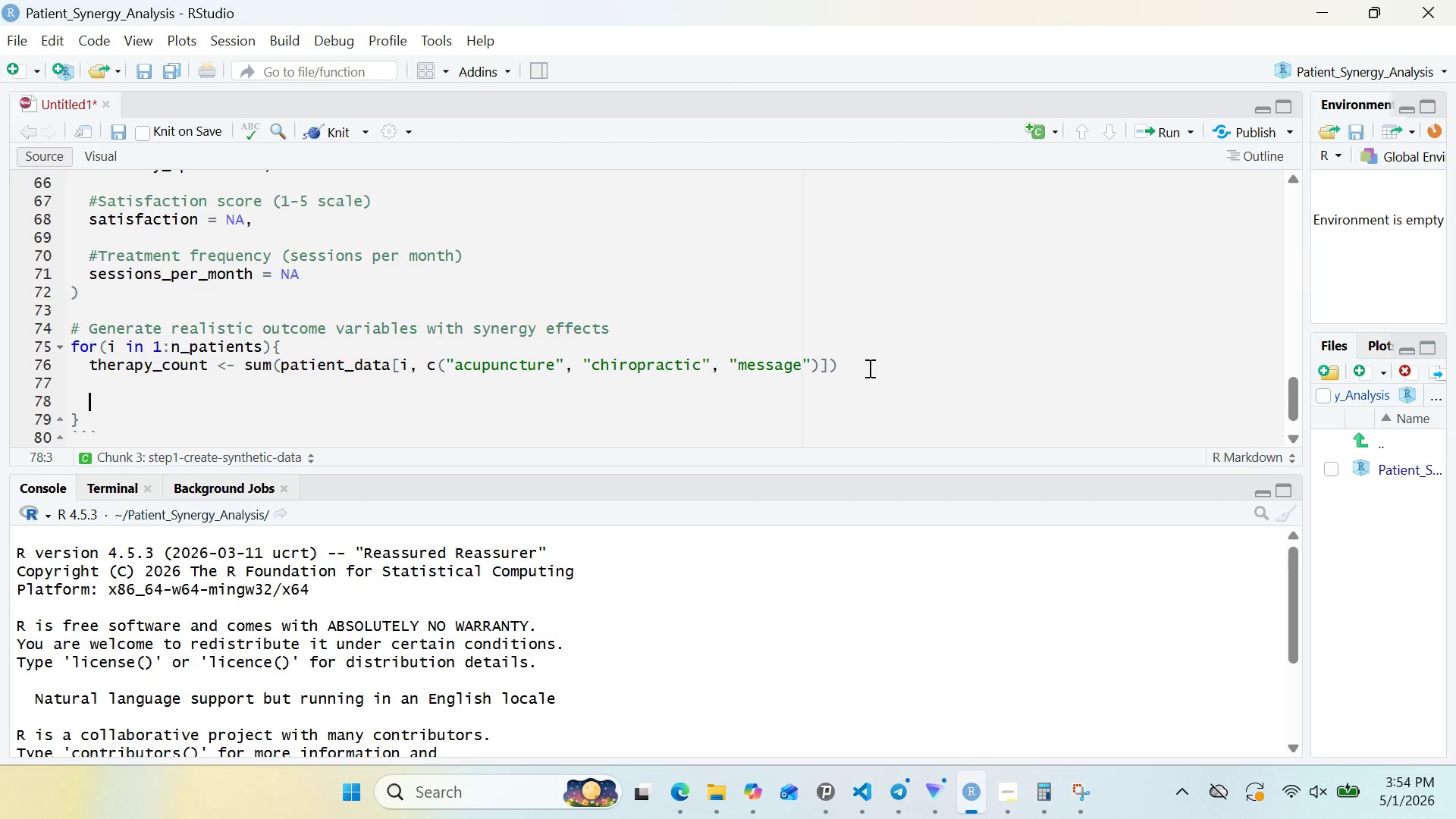 
wait(14.94)
 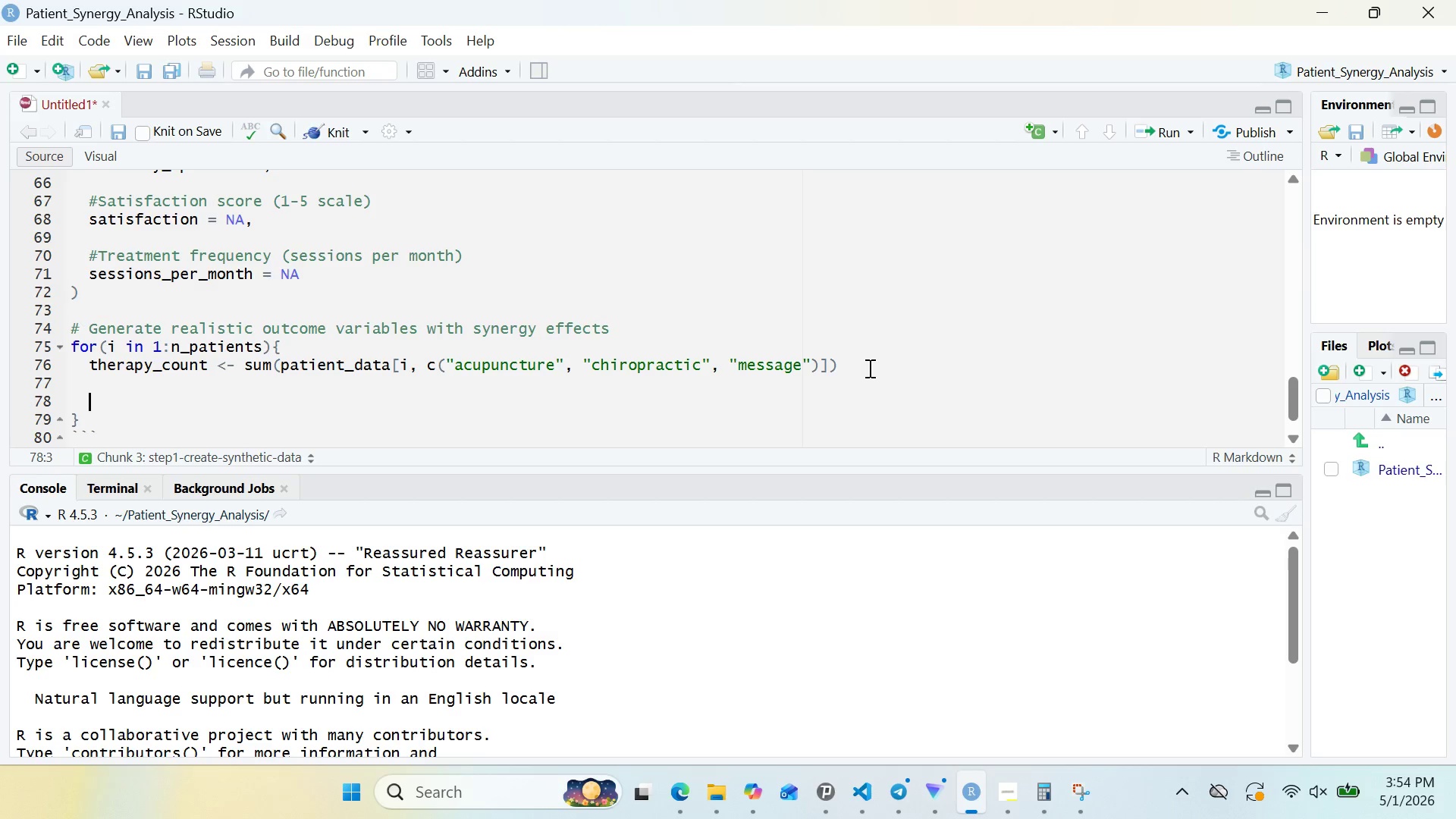 
left_click([1001, 770])